 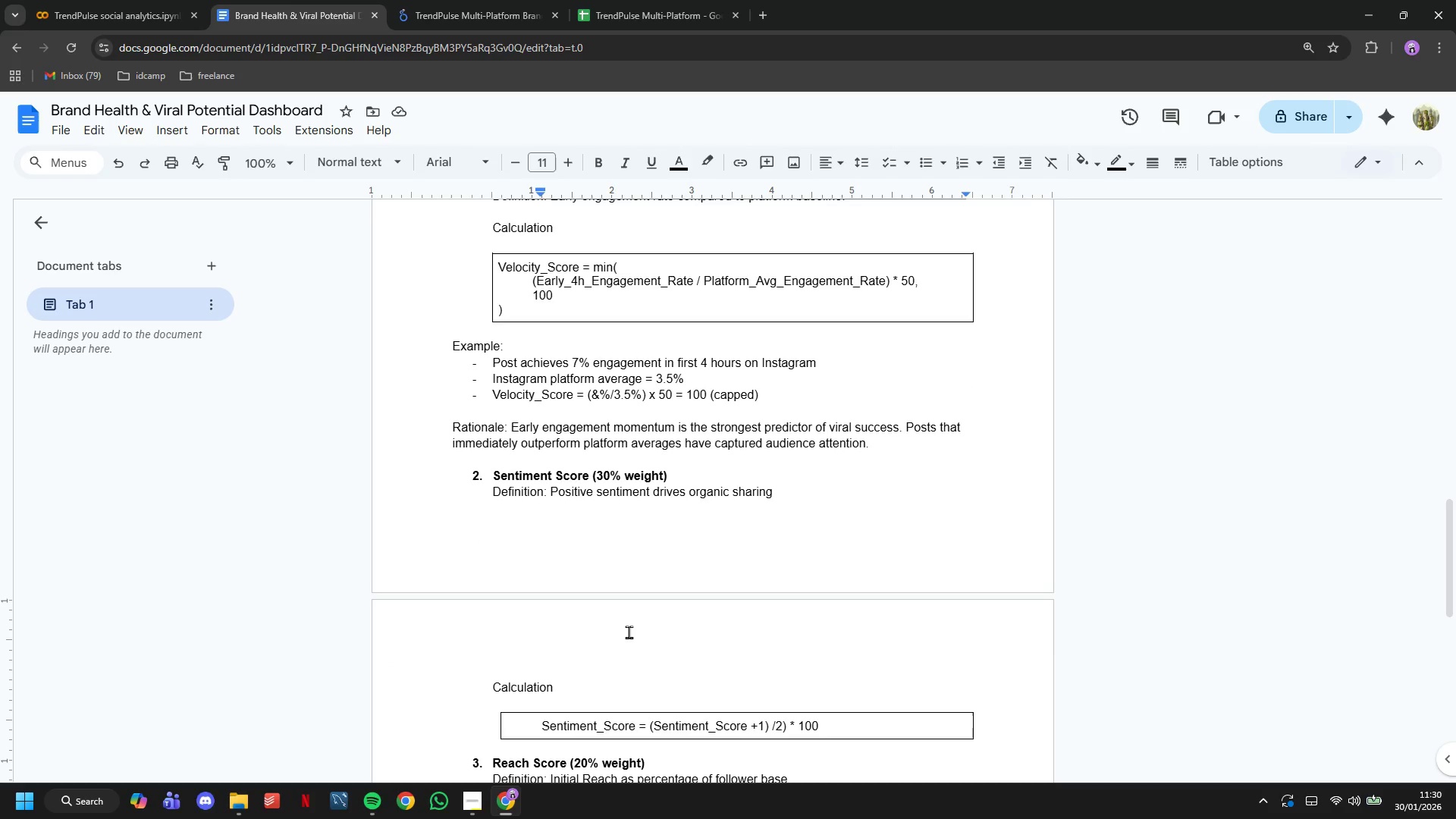 
scroll: coordinate [584, 667], scroll_direction: down, amount: 6.0
 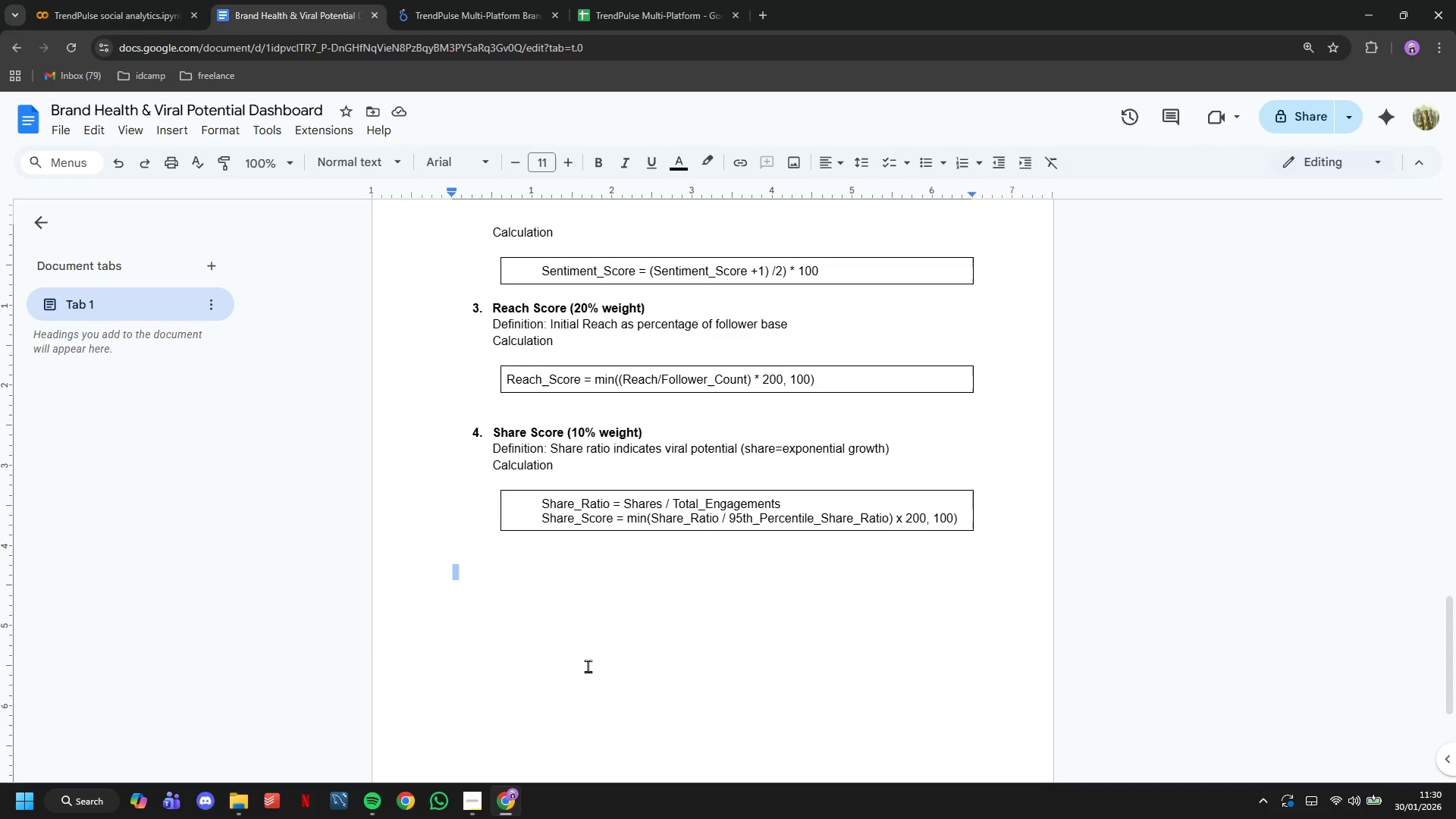 
key(Enter)
 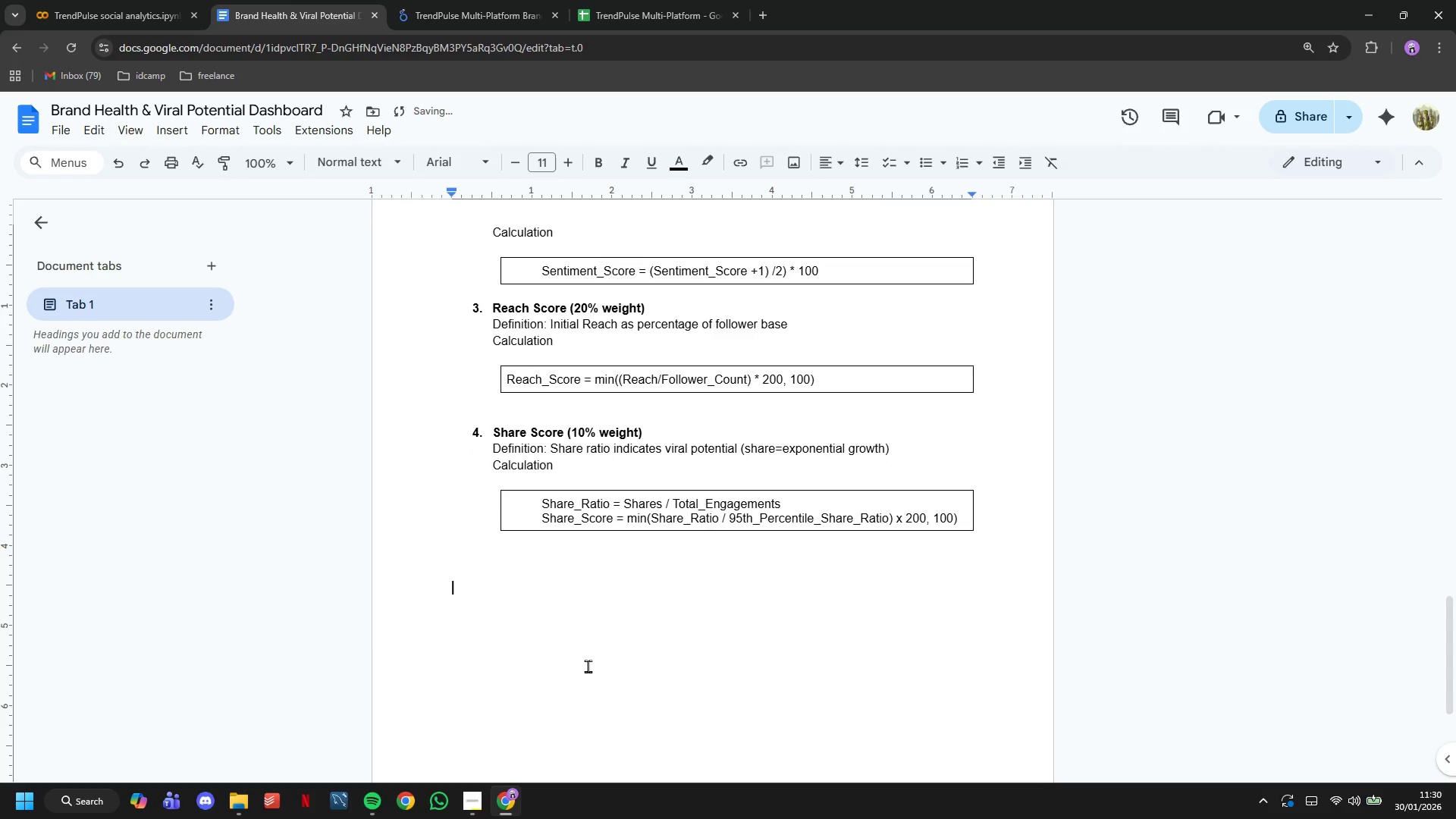 
scroll: coordinate [588, 666], scroll_direction: up, amount: 9.0
 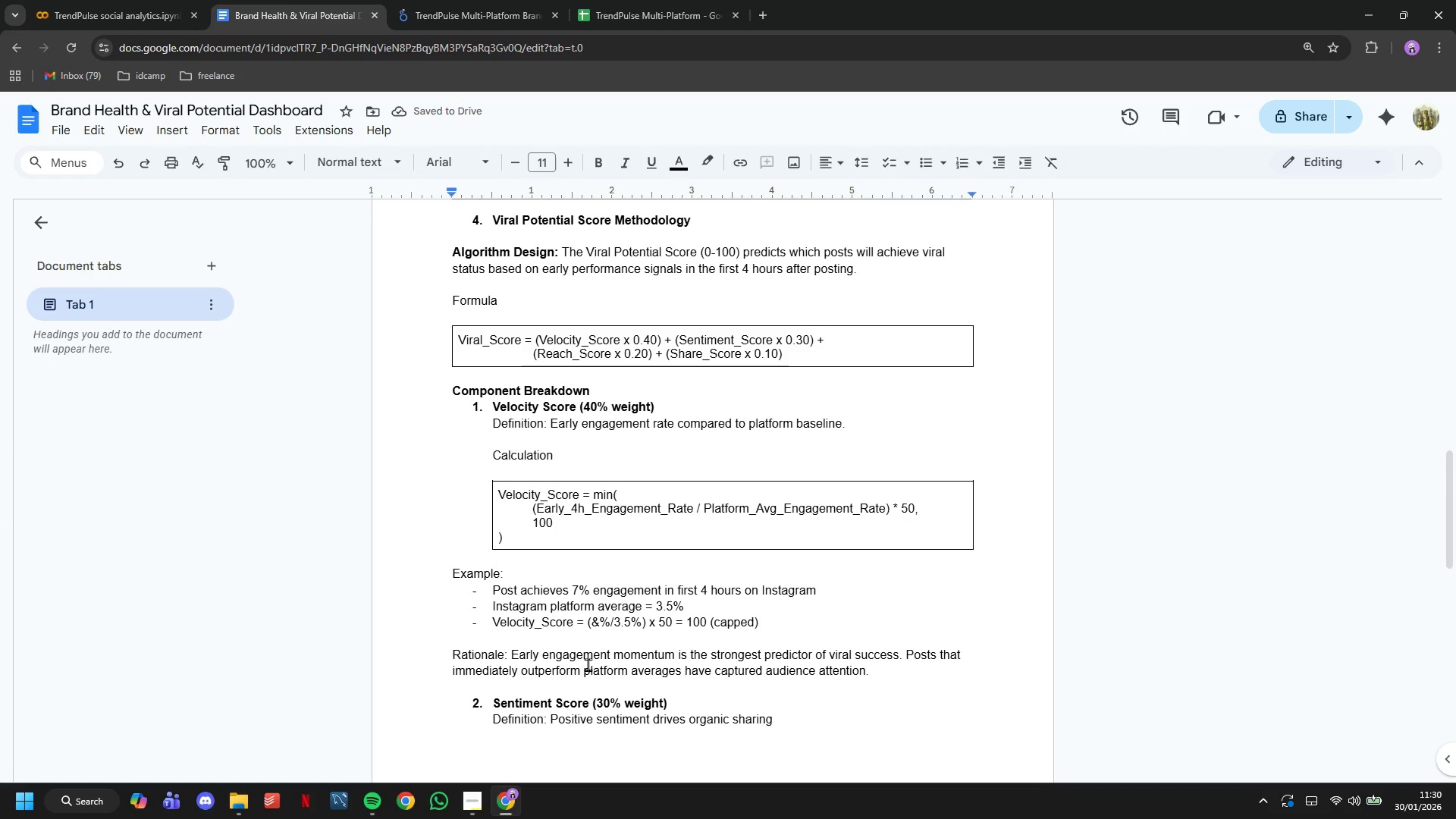 
scroll: coordinate [591, 667], scroll_direction: down, amount: 9.0
 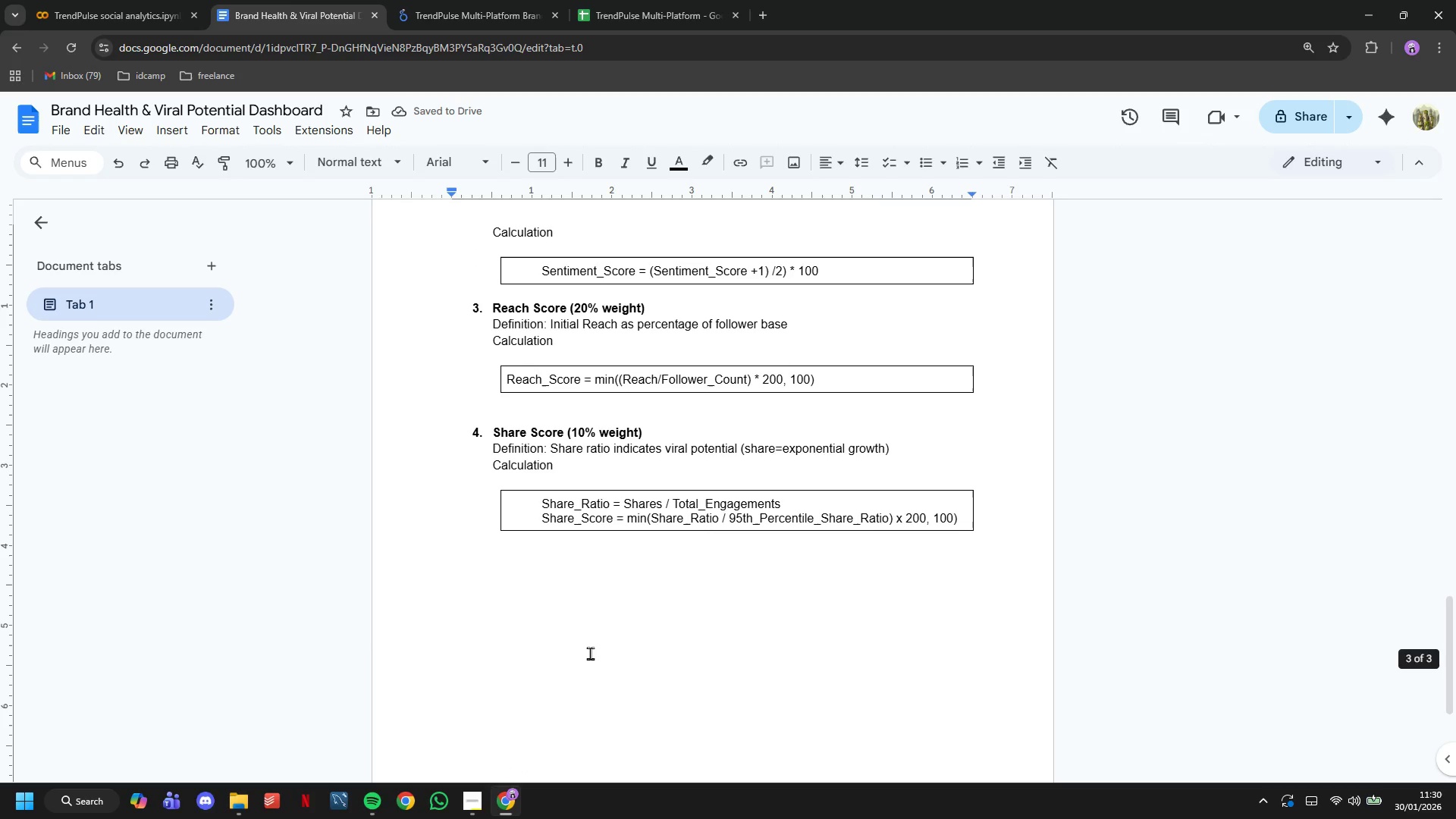 
key(5)
 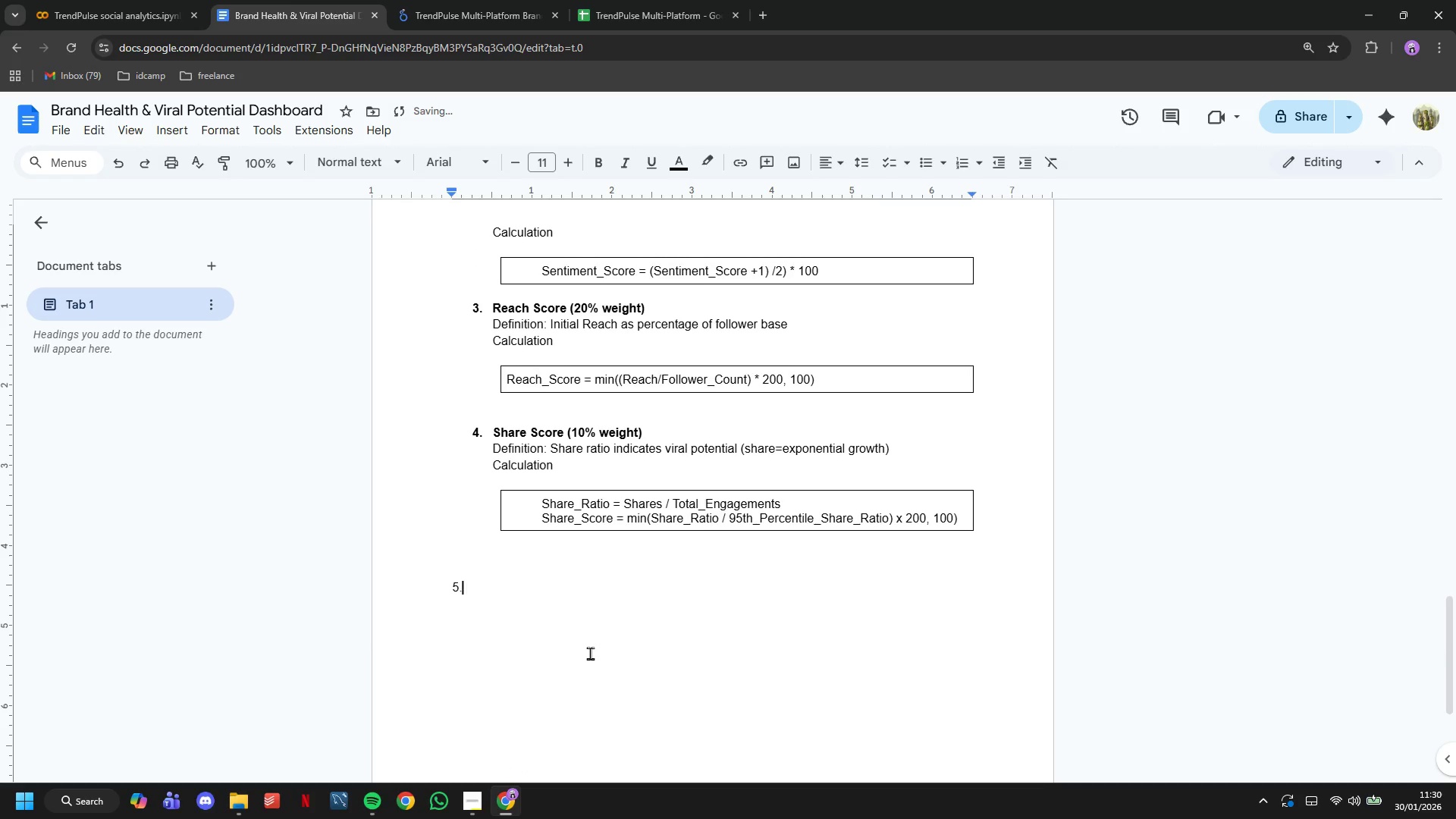 
key(Period)
 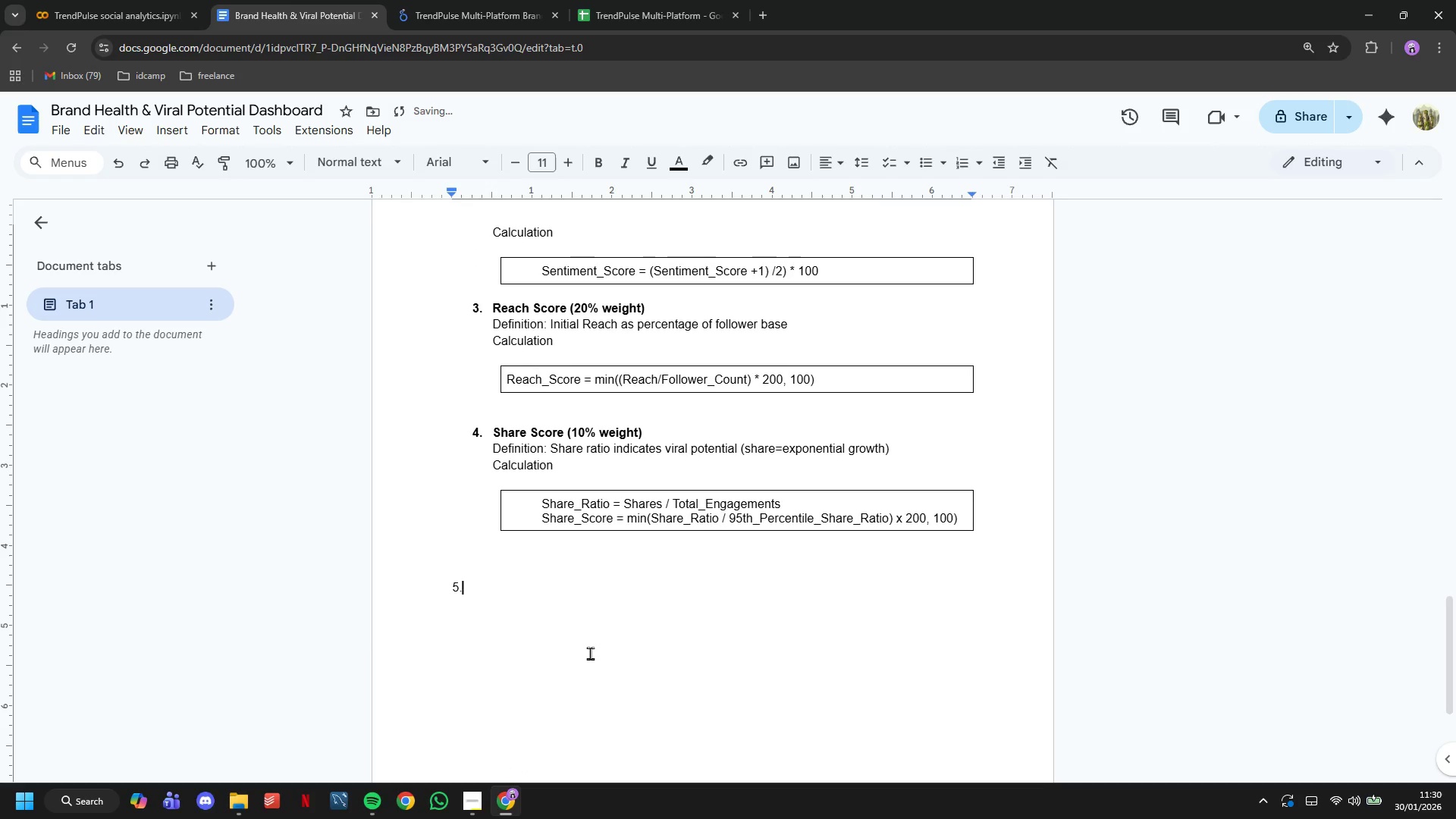 
key(Space)
 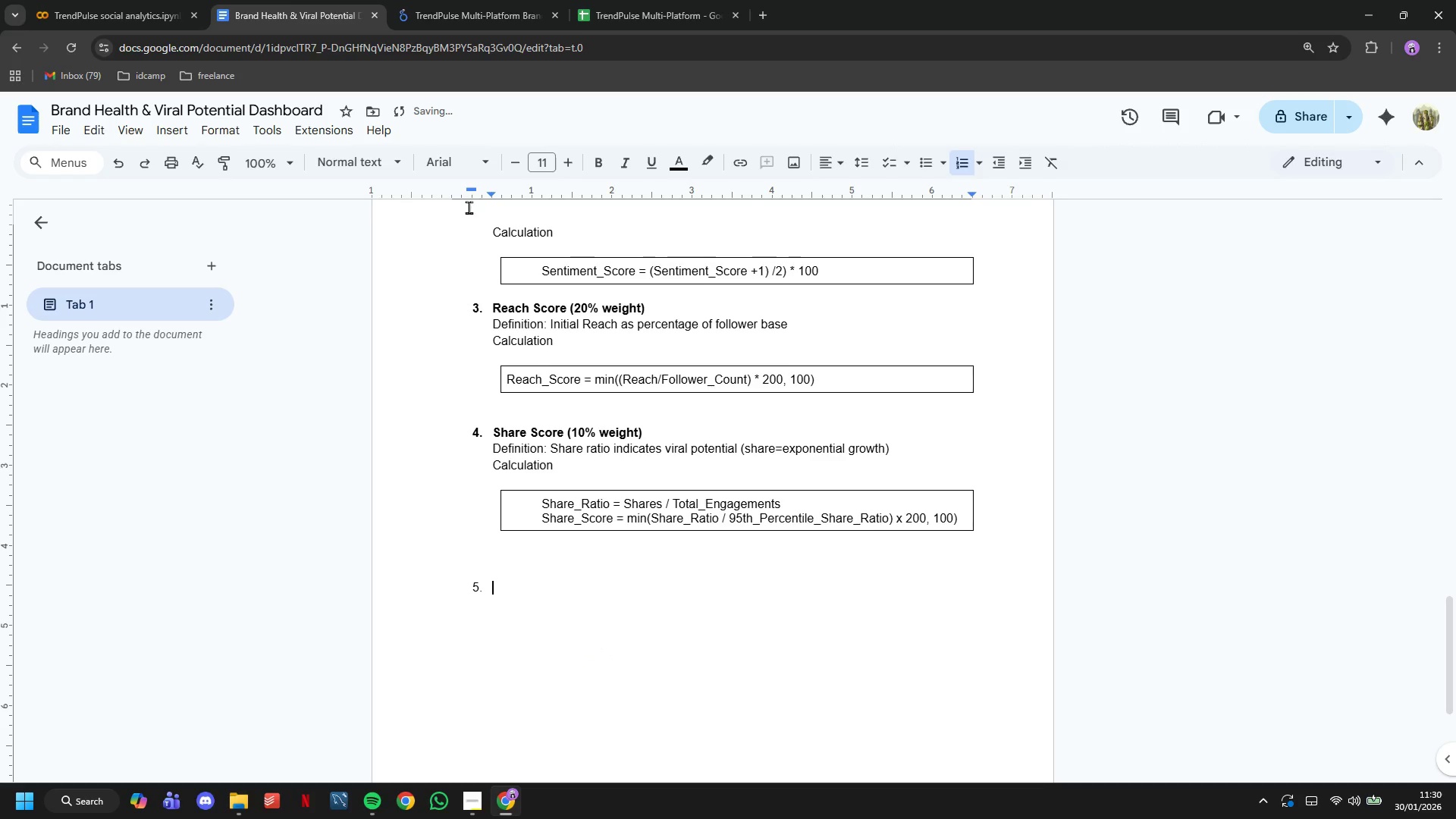 
left_click_drag(start_coordinate=[493, 197], to_coordinate=[475, 194])
 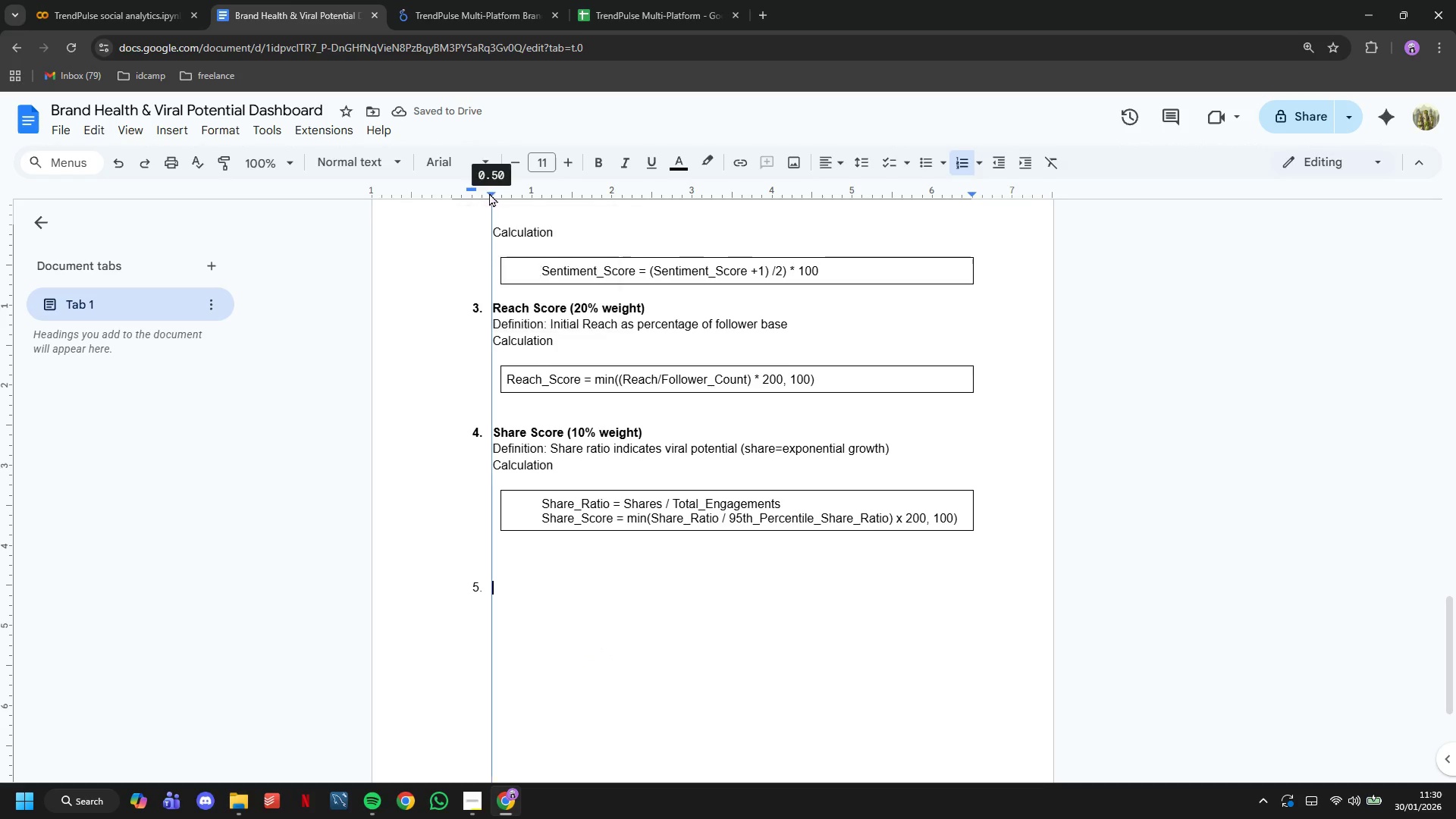 
left_click_drag(start_coordinate=[489, 193], to_coordinate=[475, 193])
 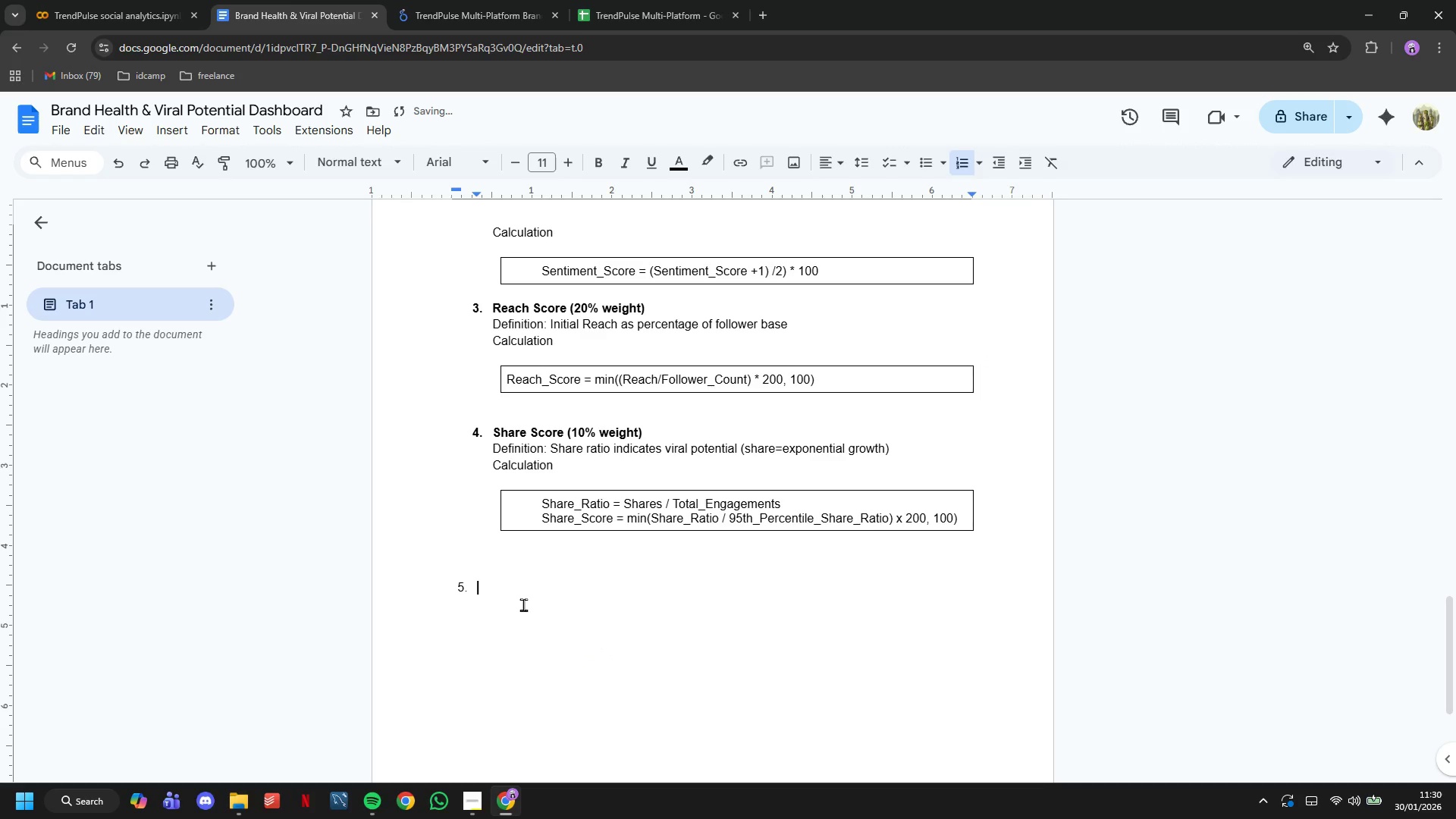 
type(Bussiness Recommendations)
 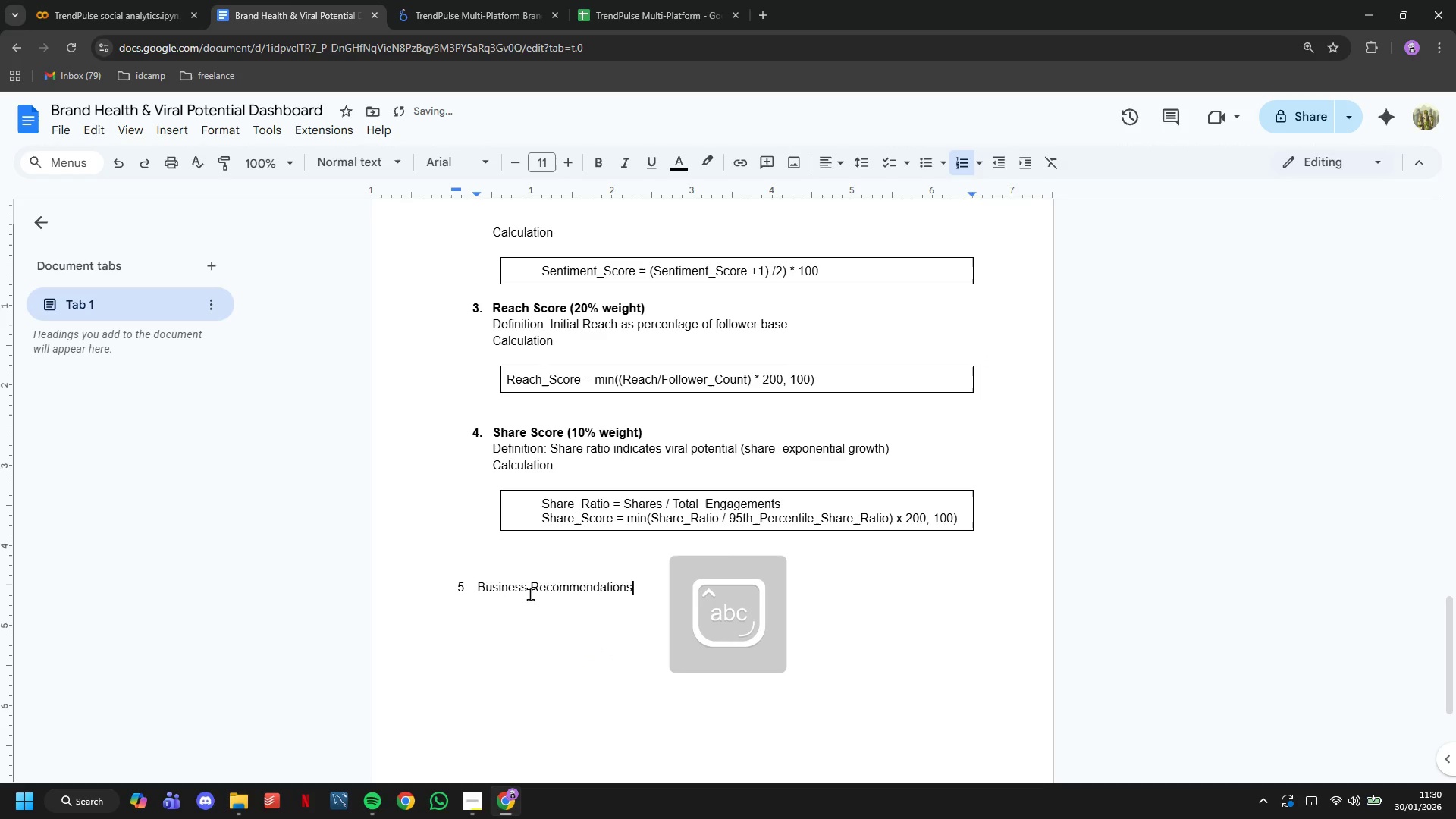 
double_click([530, 594])
 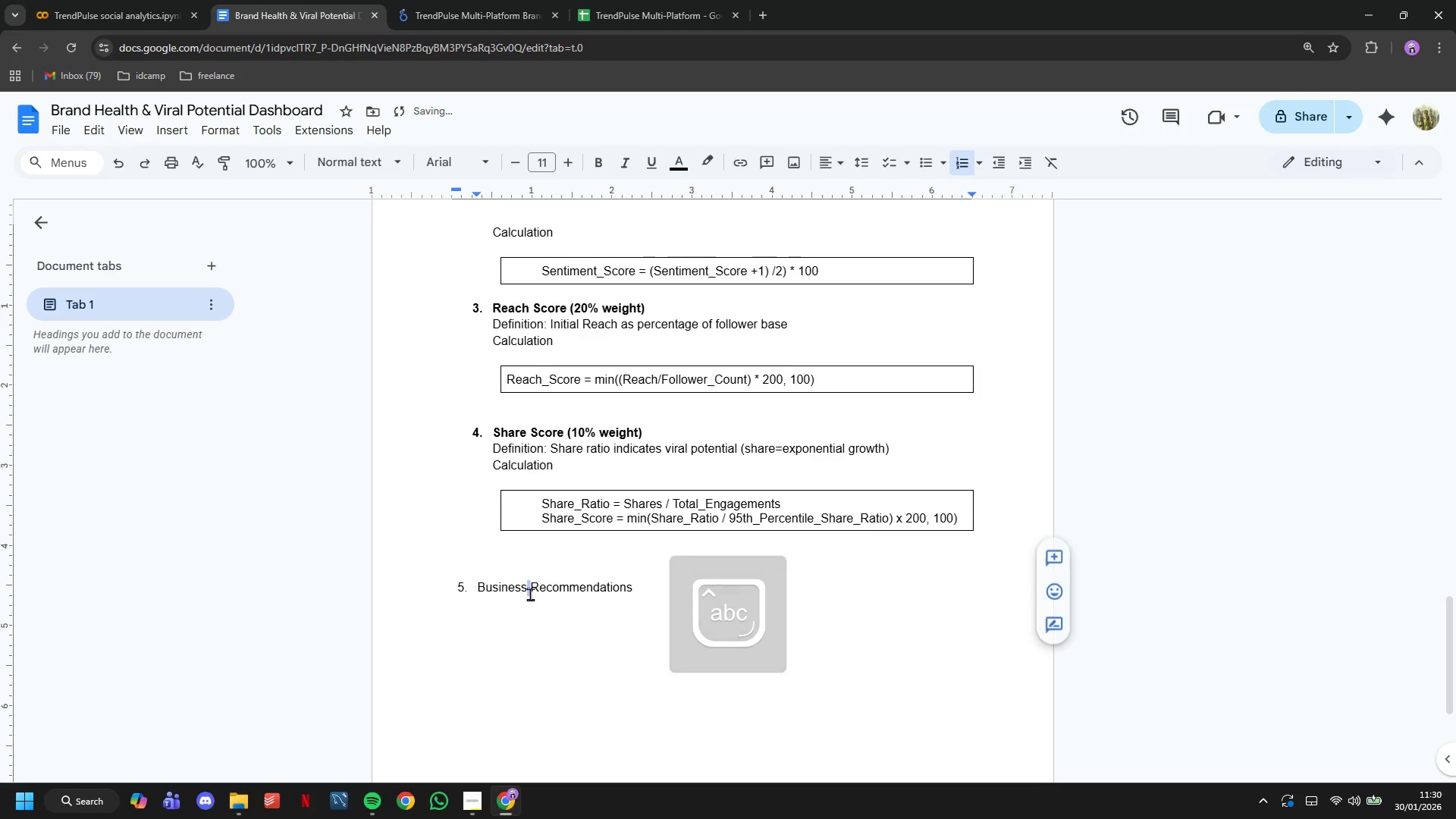 
triple_click([530, 594])
 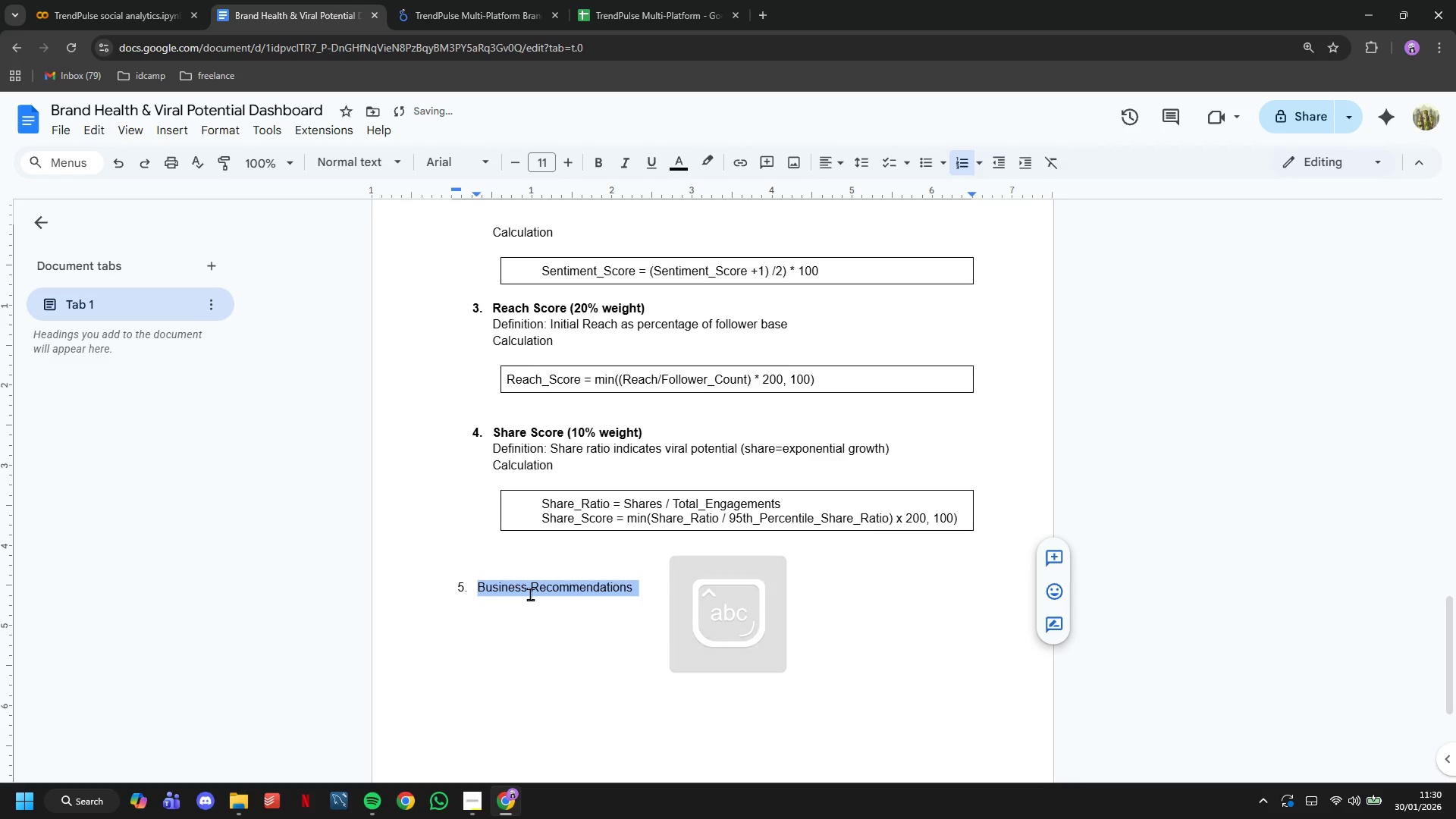 
key(Control+B)
 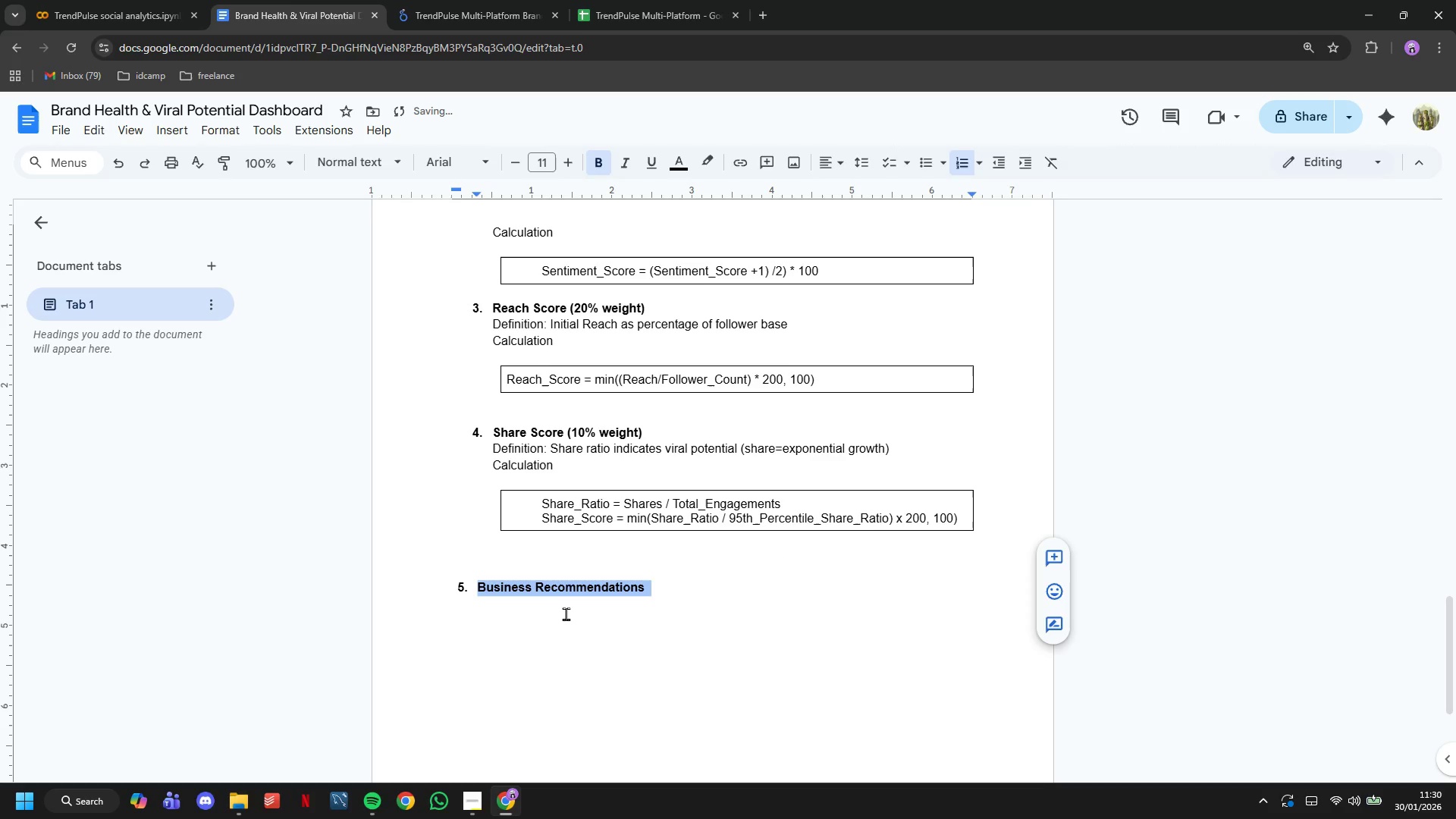 
left_click([569, 616])
 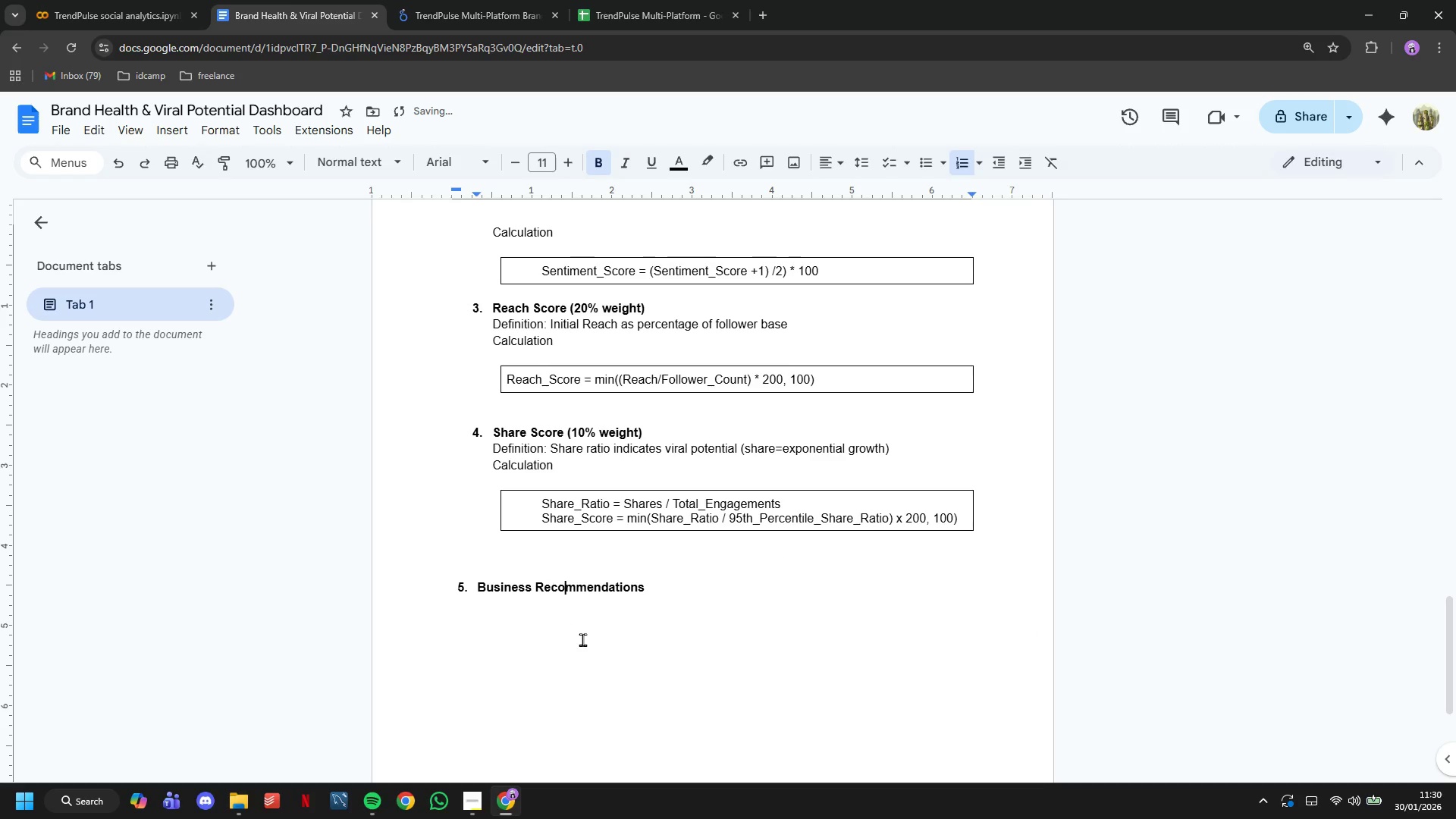 
hold_key(key=ArrowRight, duration=0.78)
 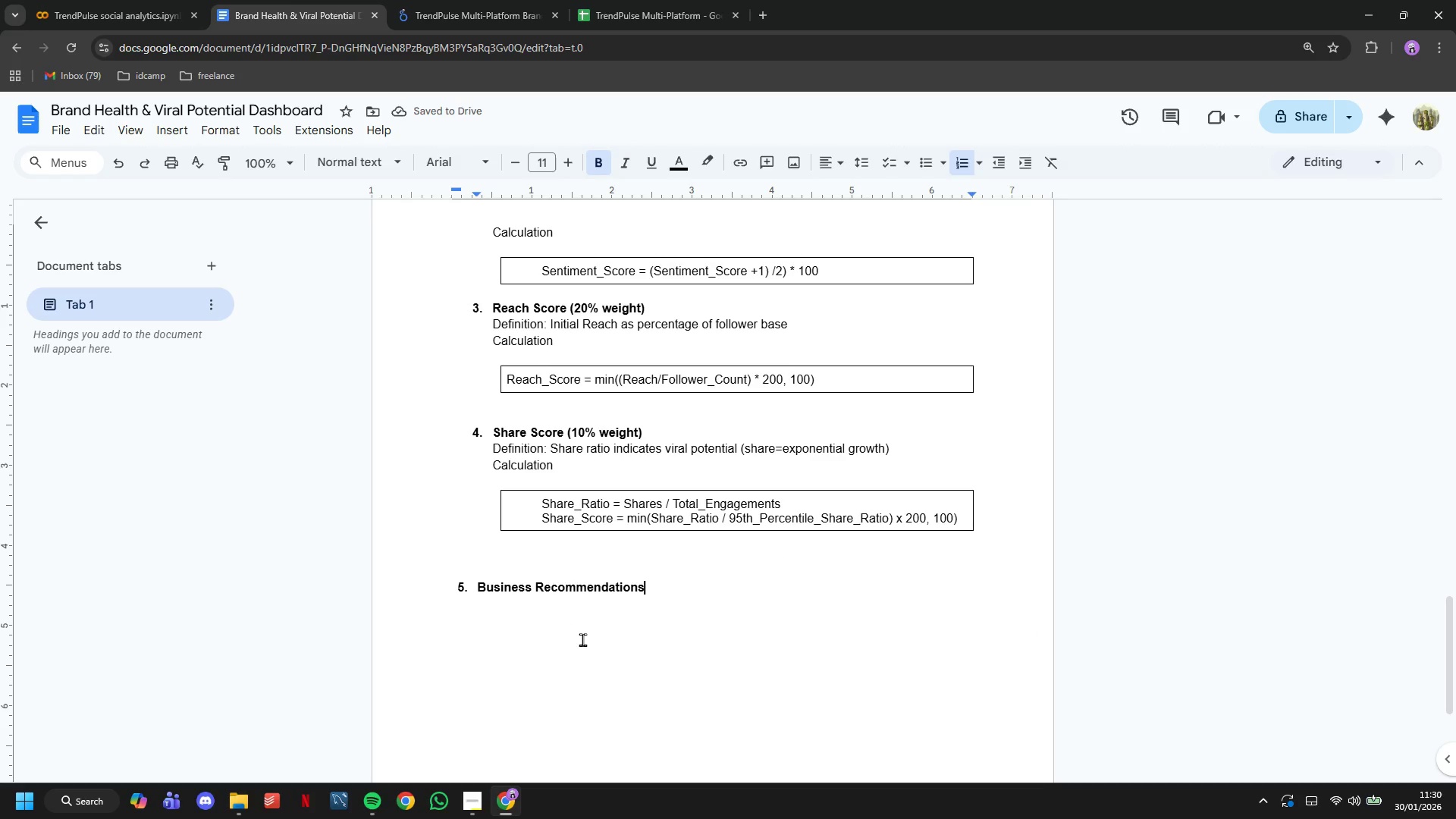 
key(Enter)
 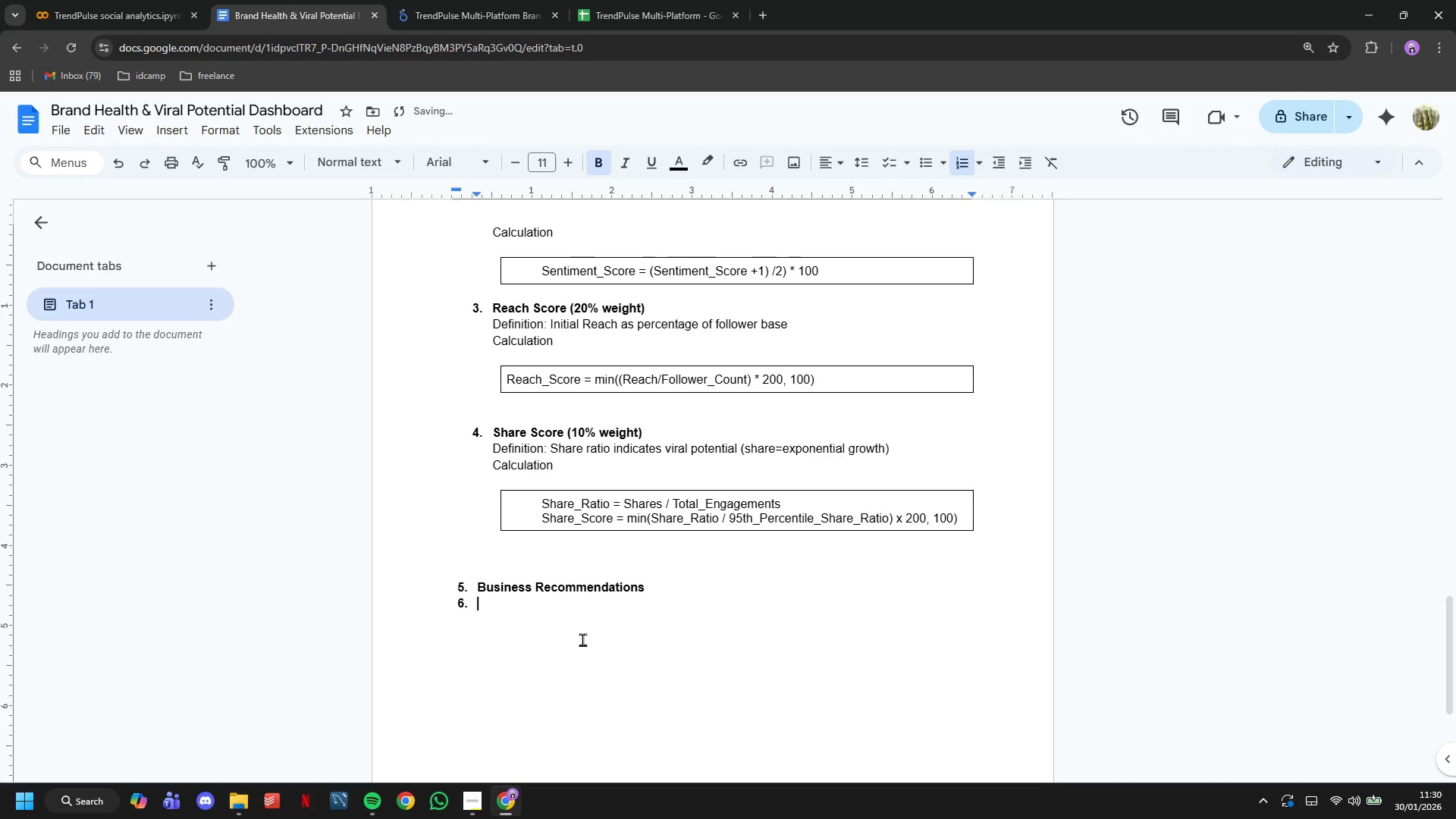 
key(Control+ControlLeft)
 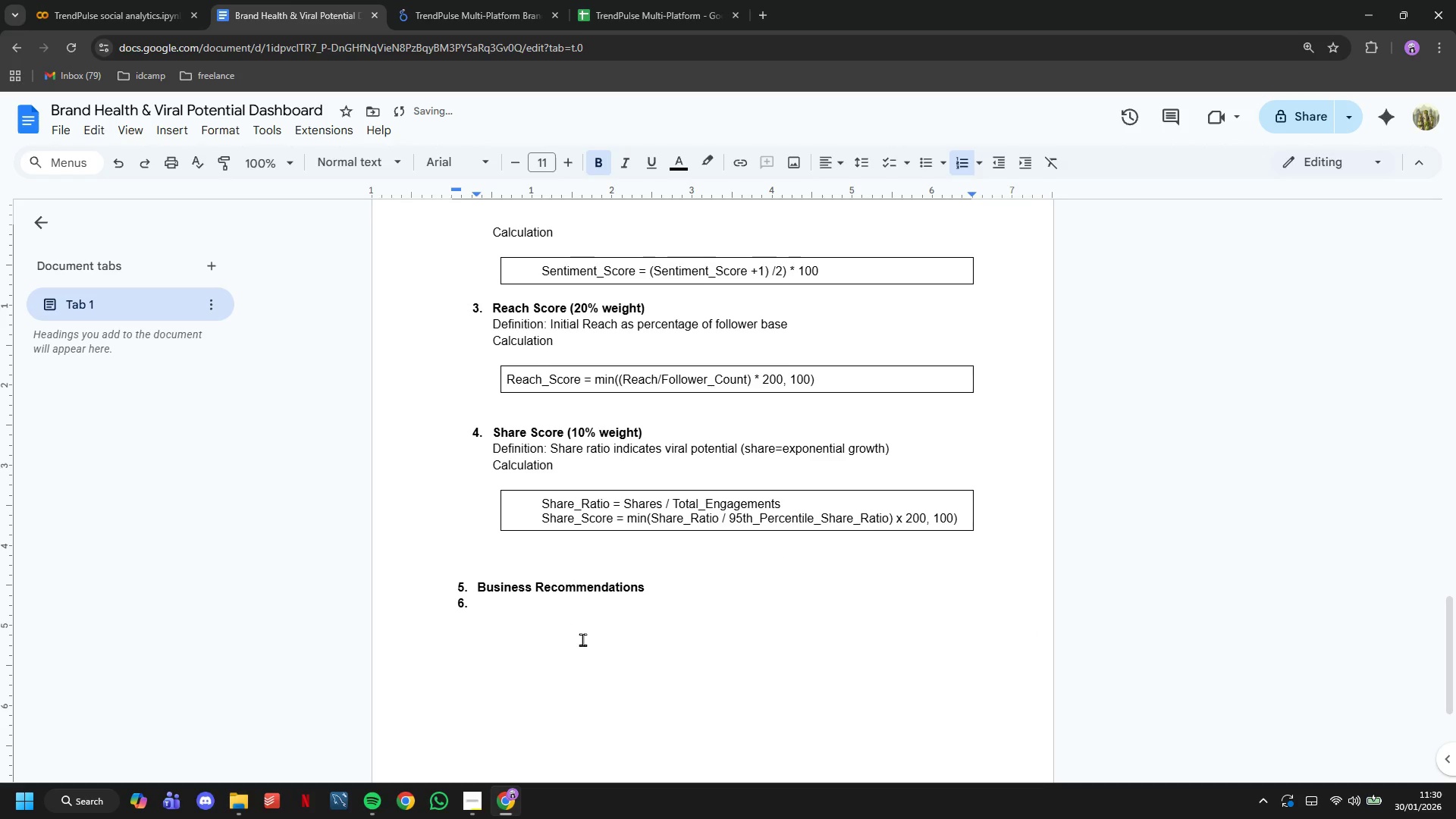 
key(Control+B)
 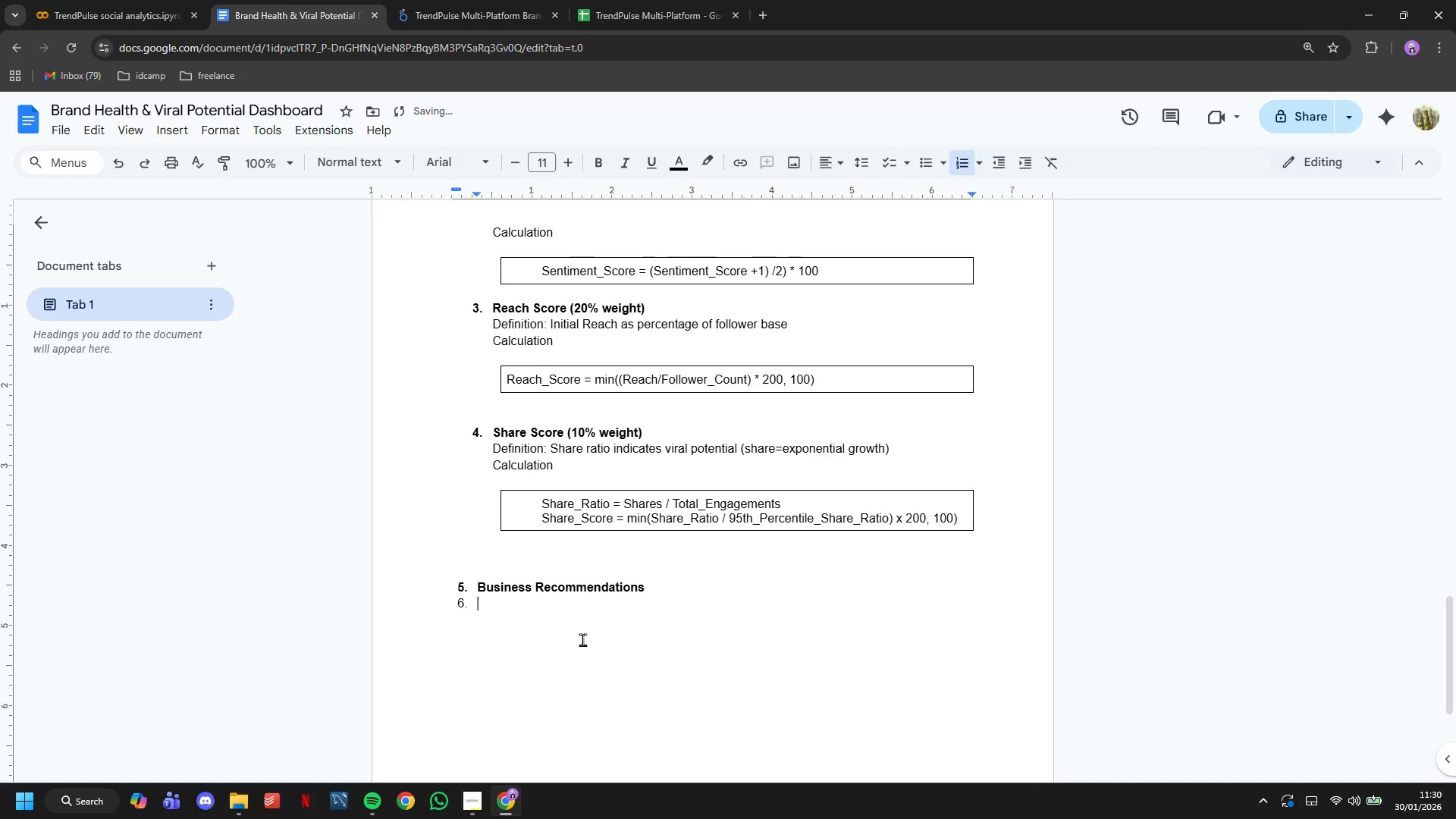 
key(Backspace)
 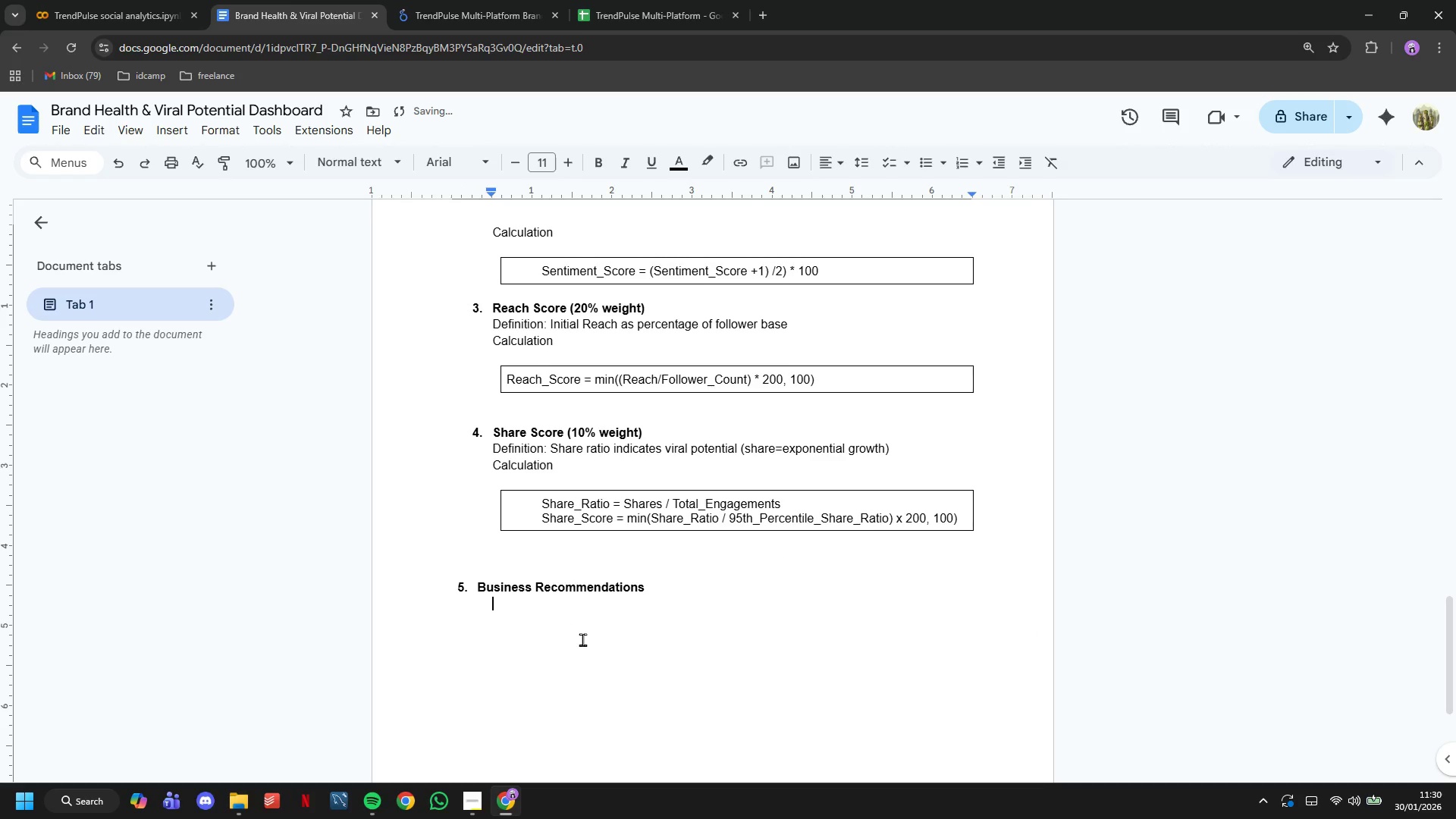 
key(Enter)
 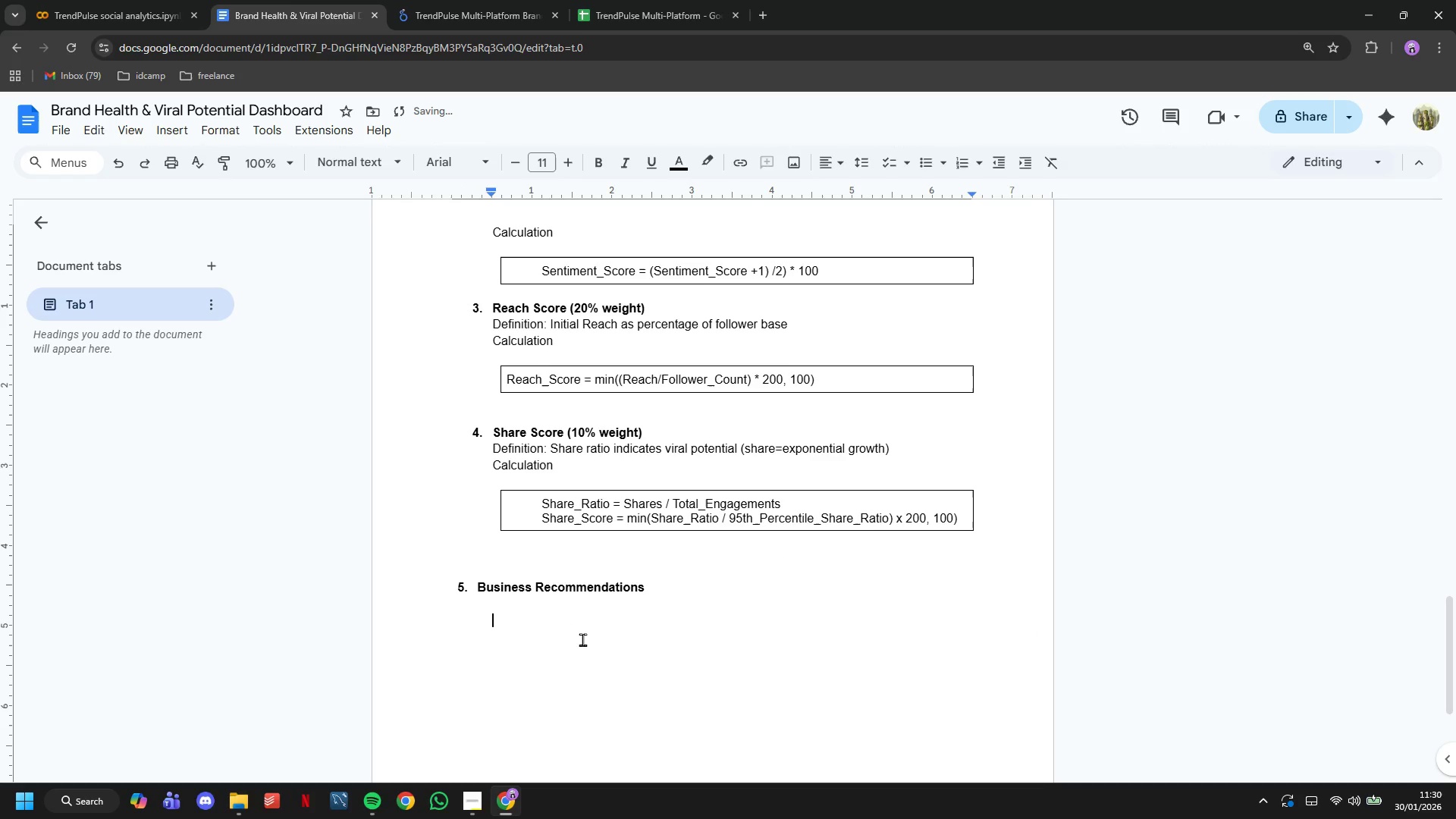 
type(1. Implement Real-Time Sentiment Monitoring)
 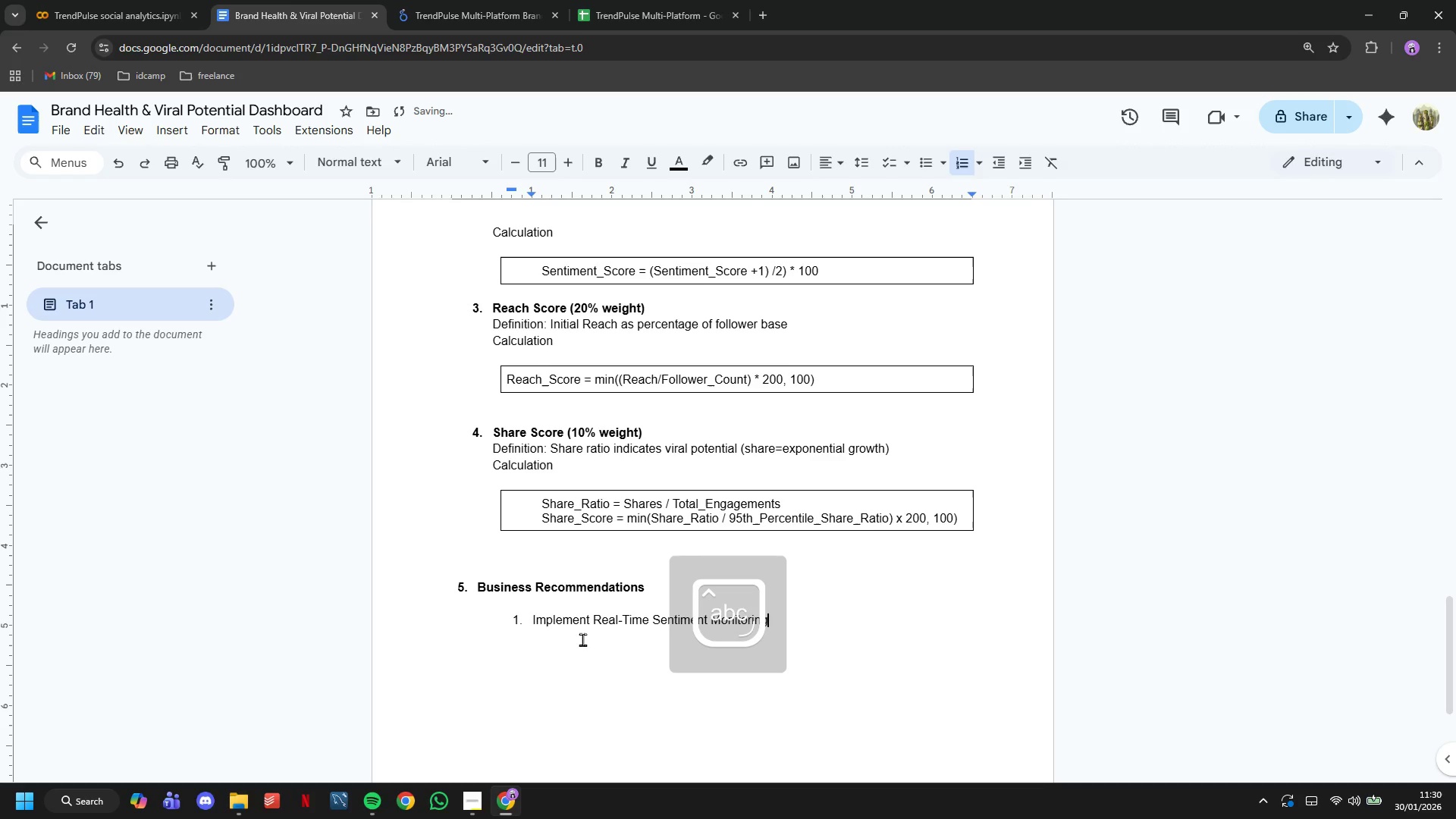 
key(Enter)
 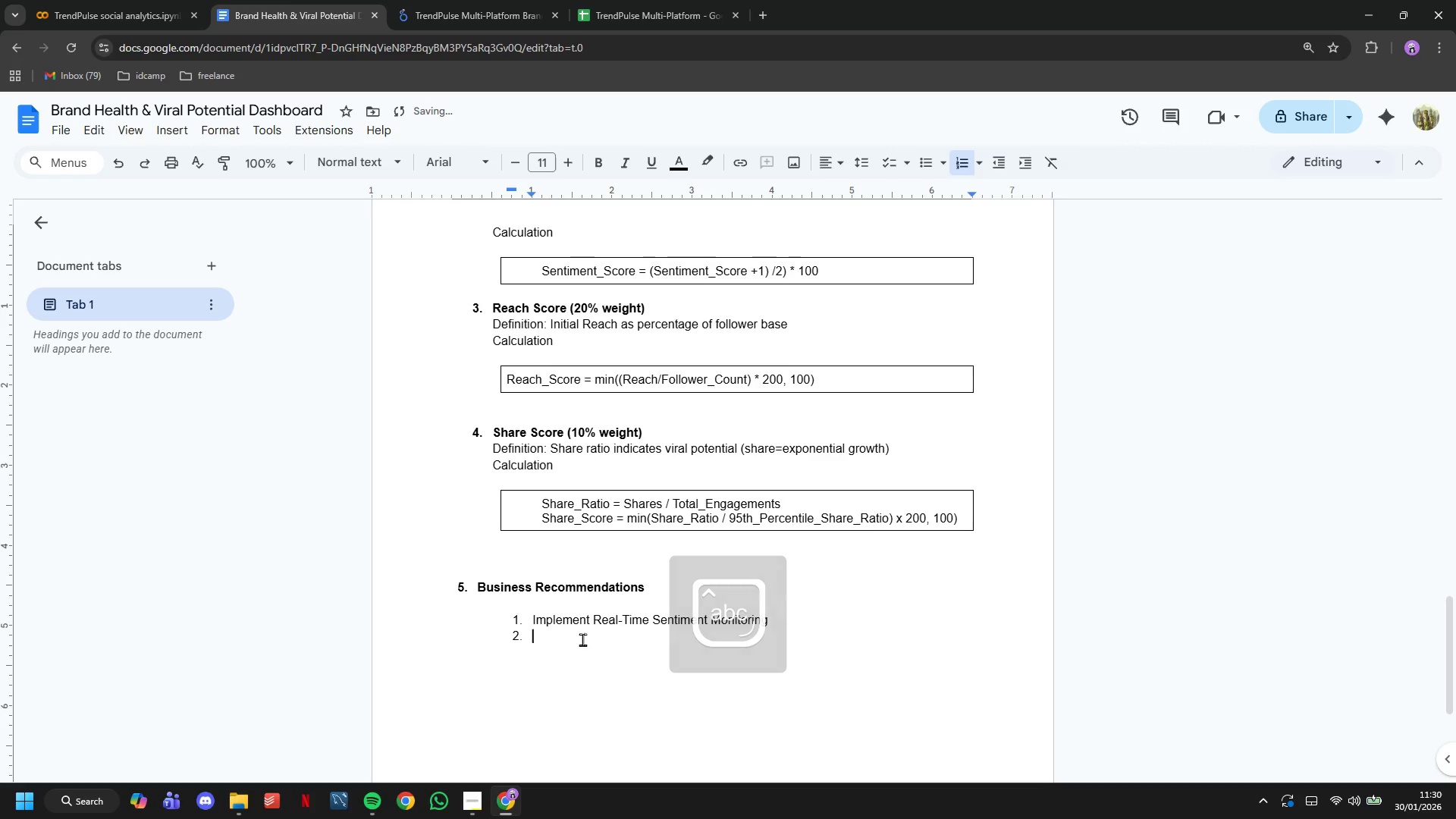 
type(Launch "Viral Boost" Protocol)
 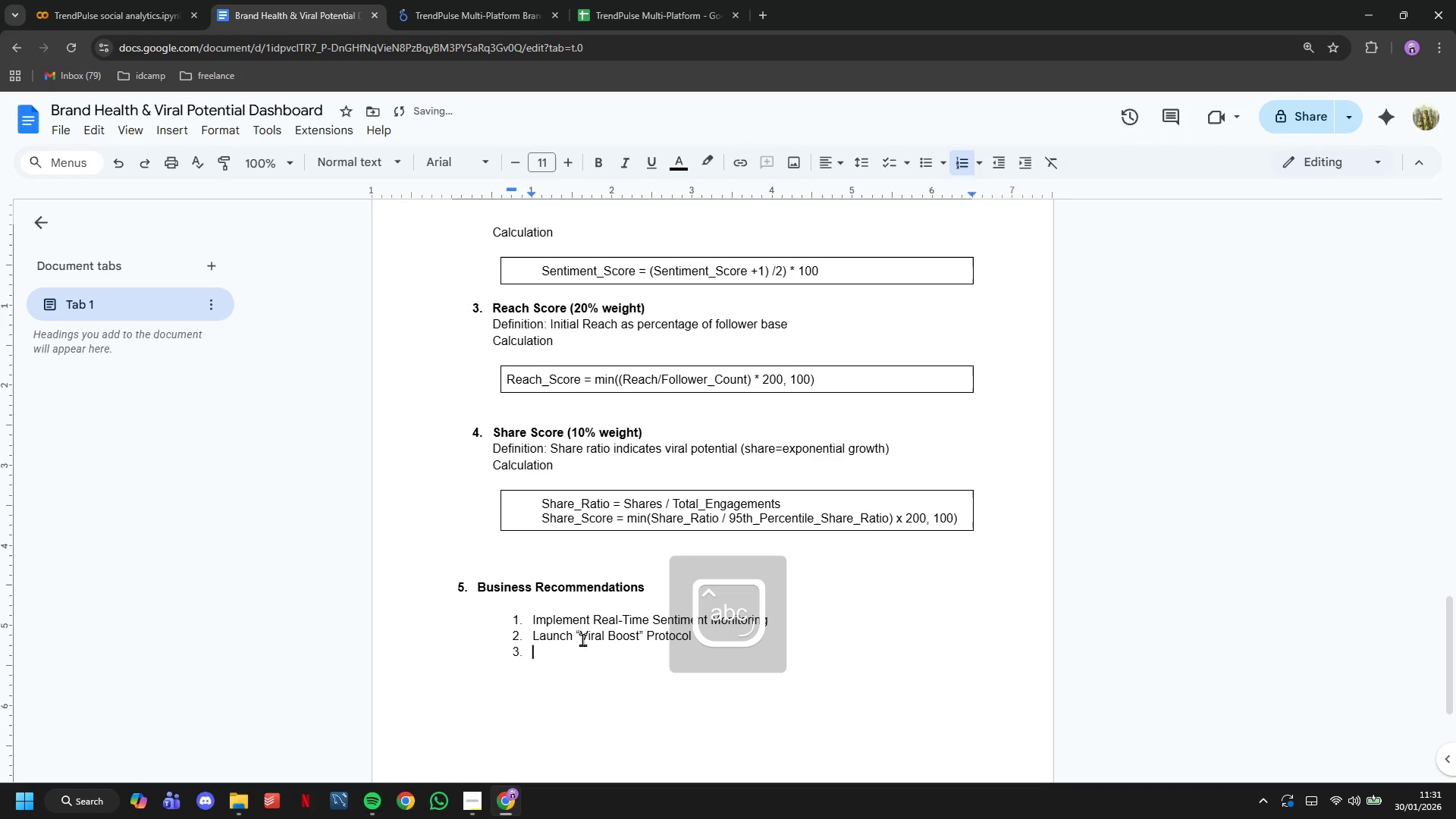 
 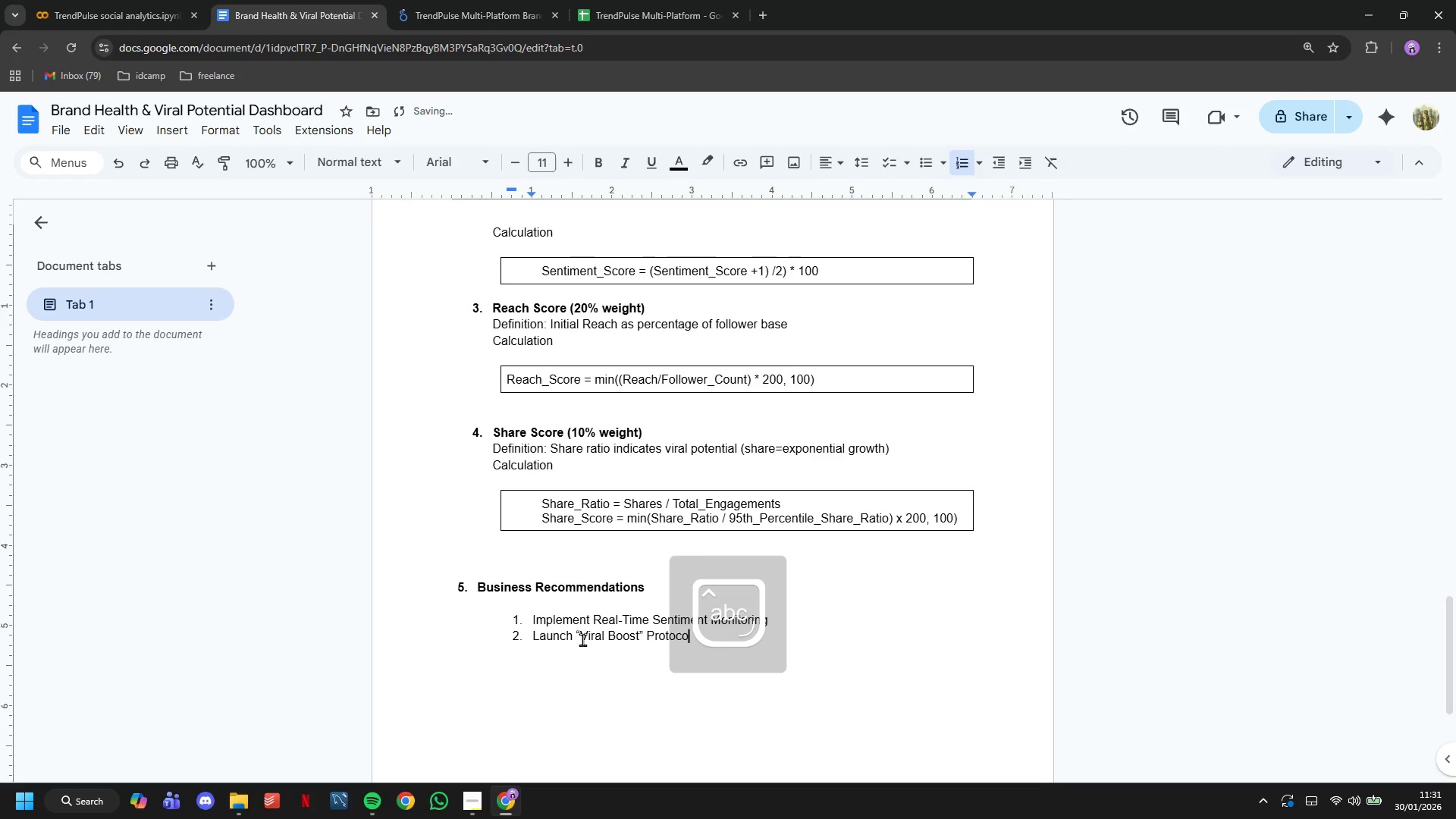 
key(Enter)
 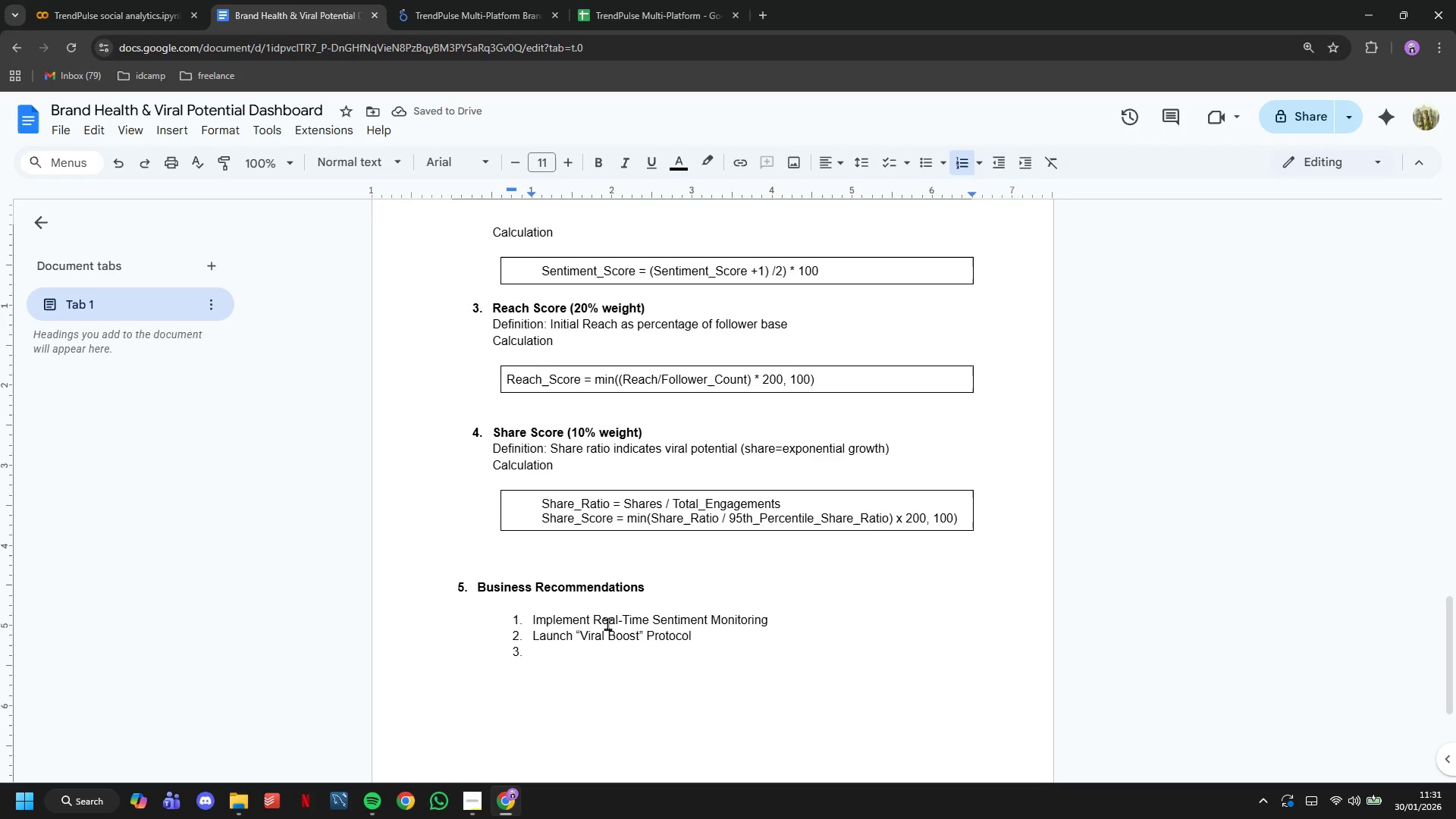 
wait(8.66)
 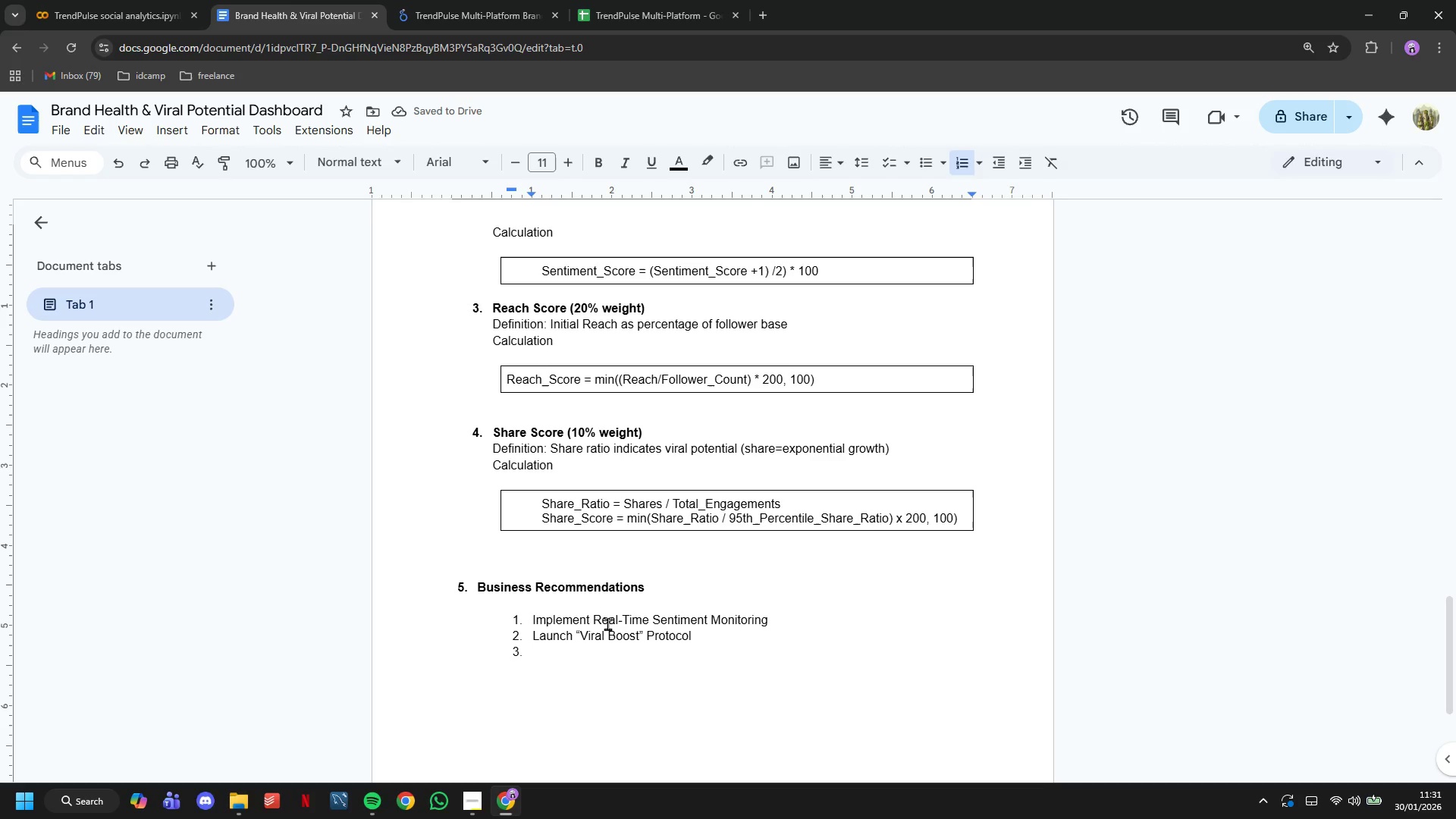 
scroll: coordinate [607, 623], scroll_direction: down, amount: 3.0
 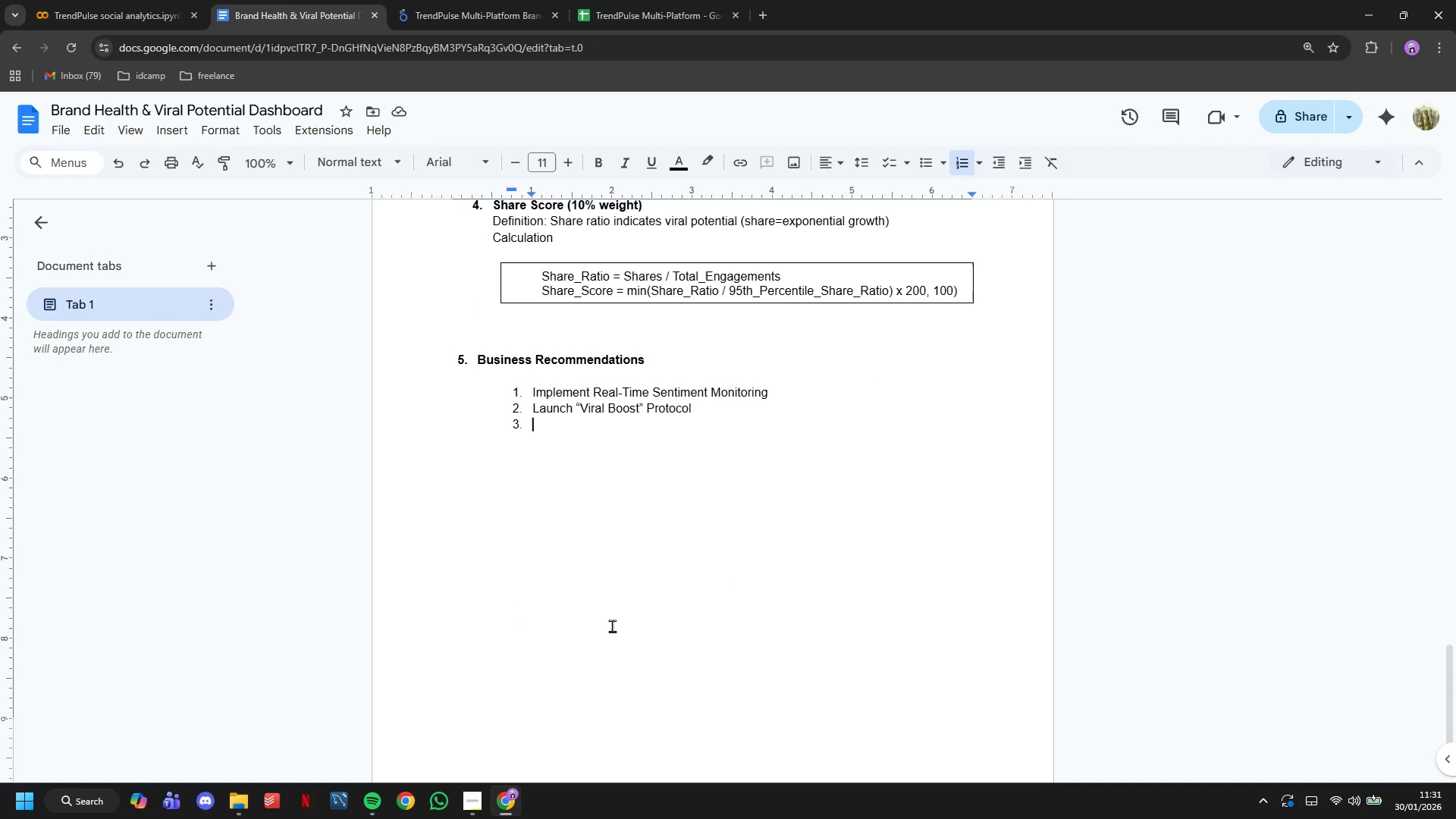 
type(Optimzie Posting Schedule)
 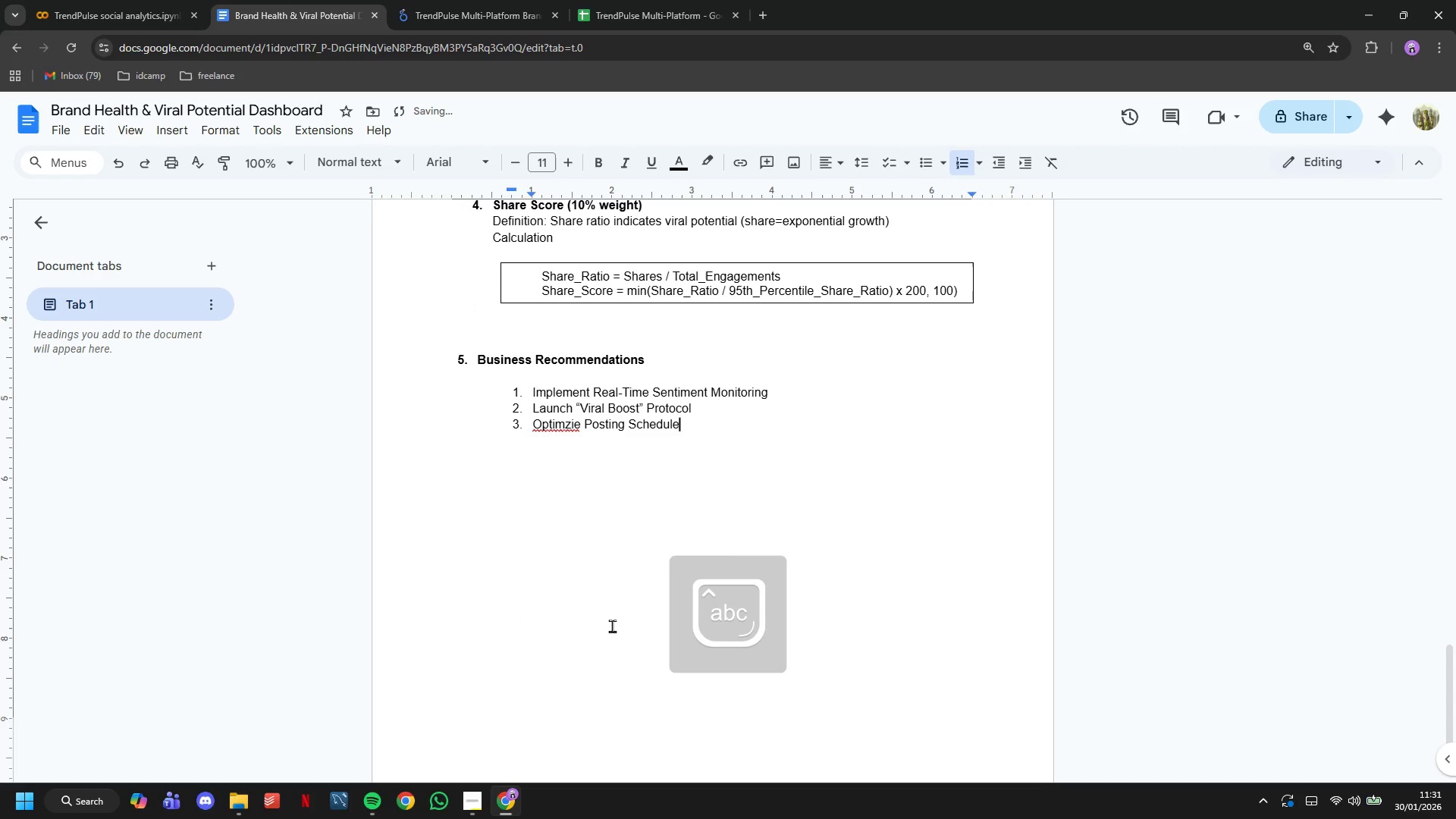 
key(Enter)
 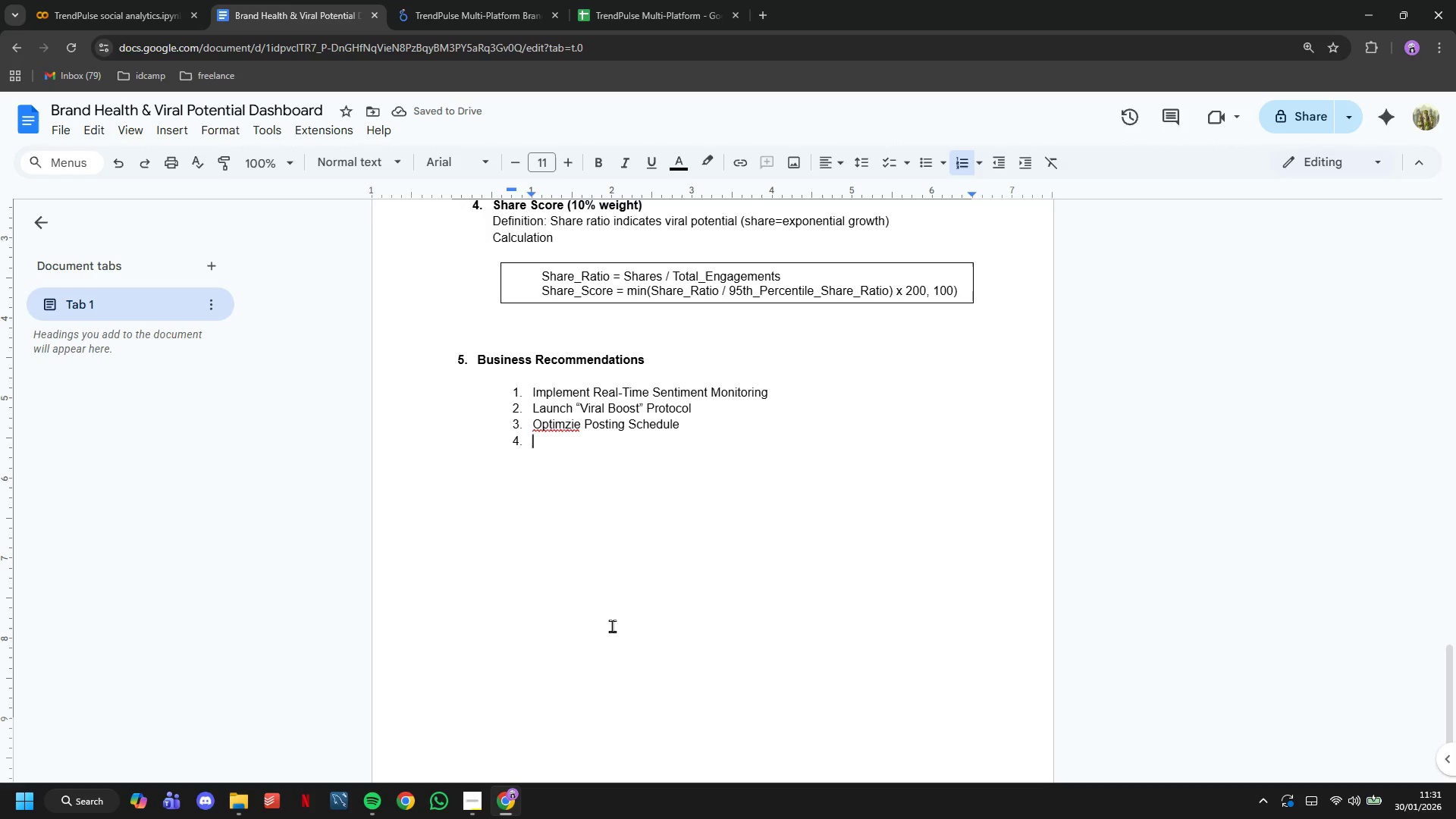 
type(Build Micro-IN)
key(Backspace)
type(nfluencer-Networl)
 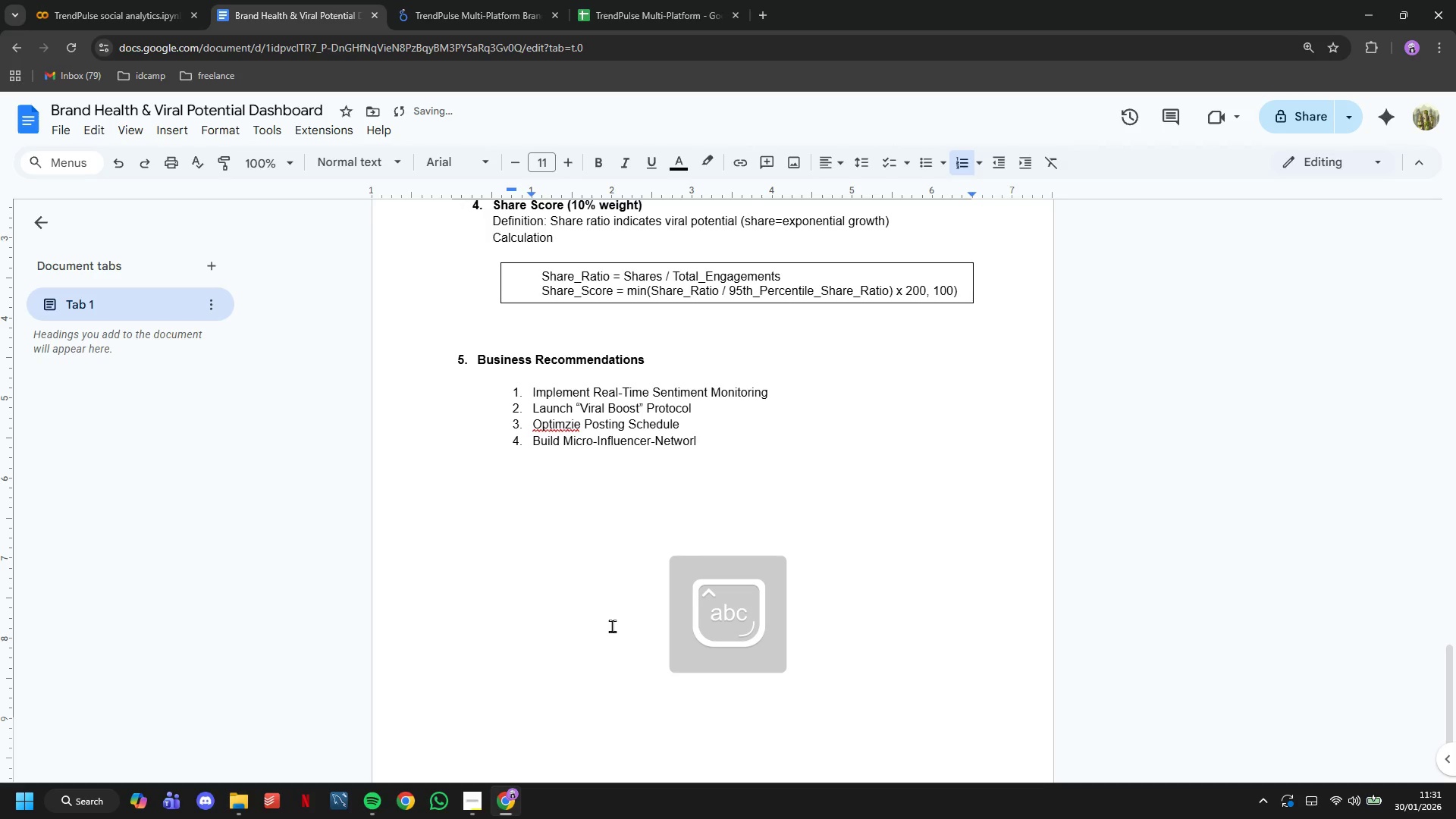 
key(Enter)
 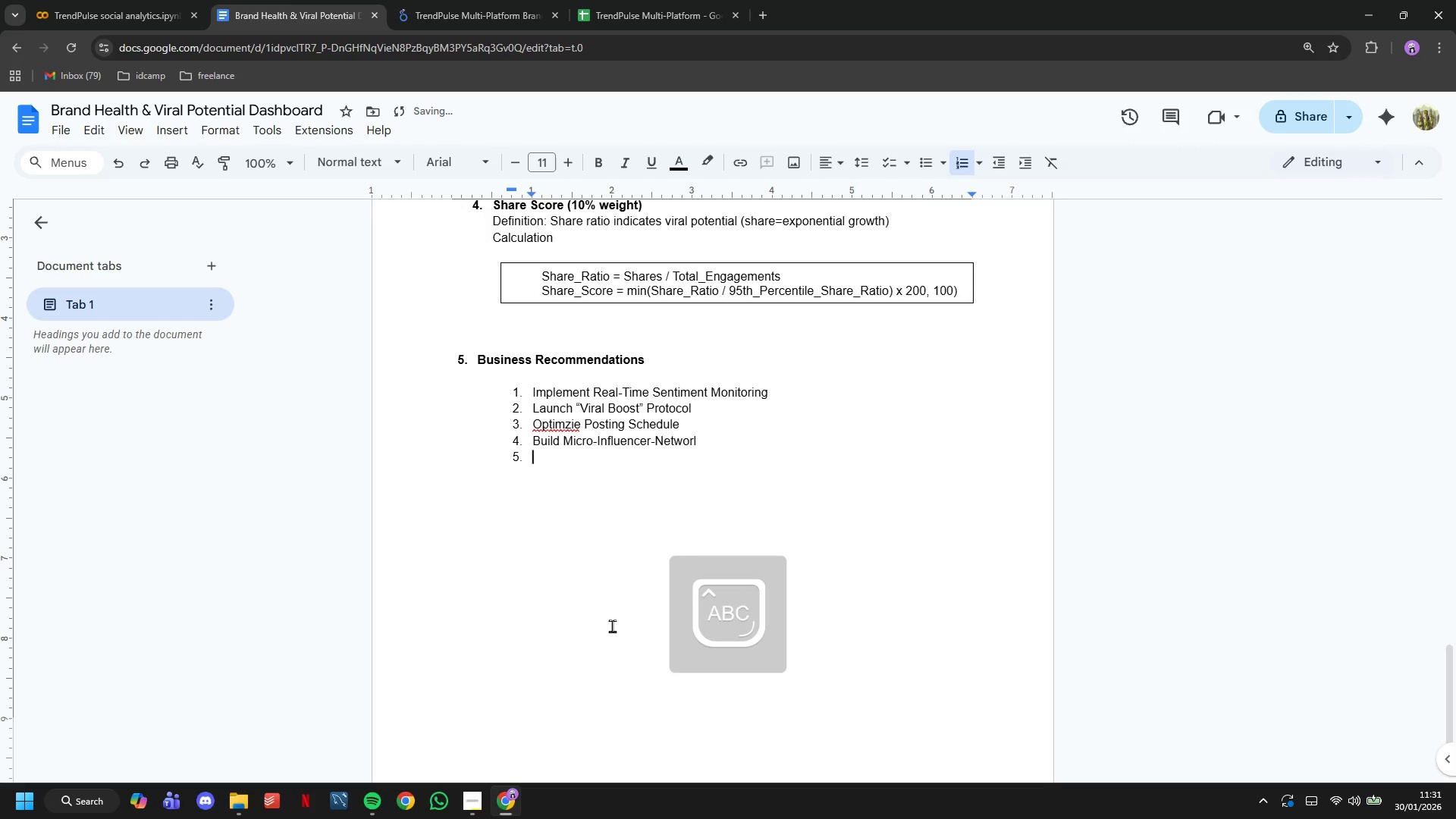 
type(Create UGC Contest Campaigns)
 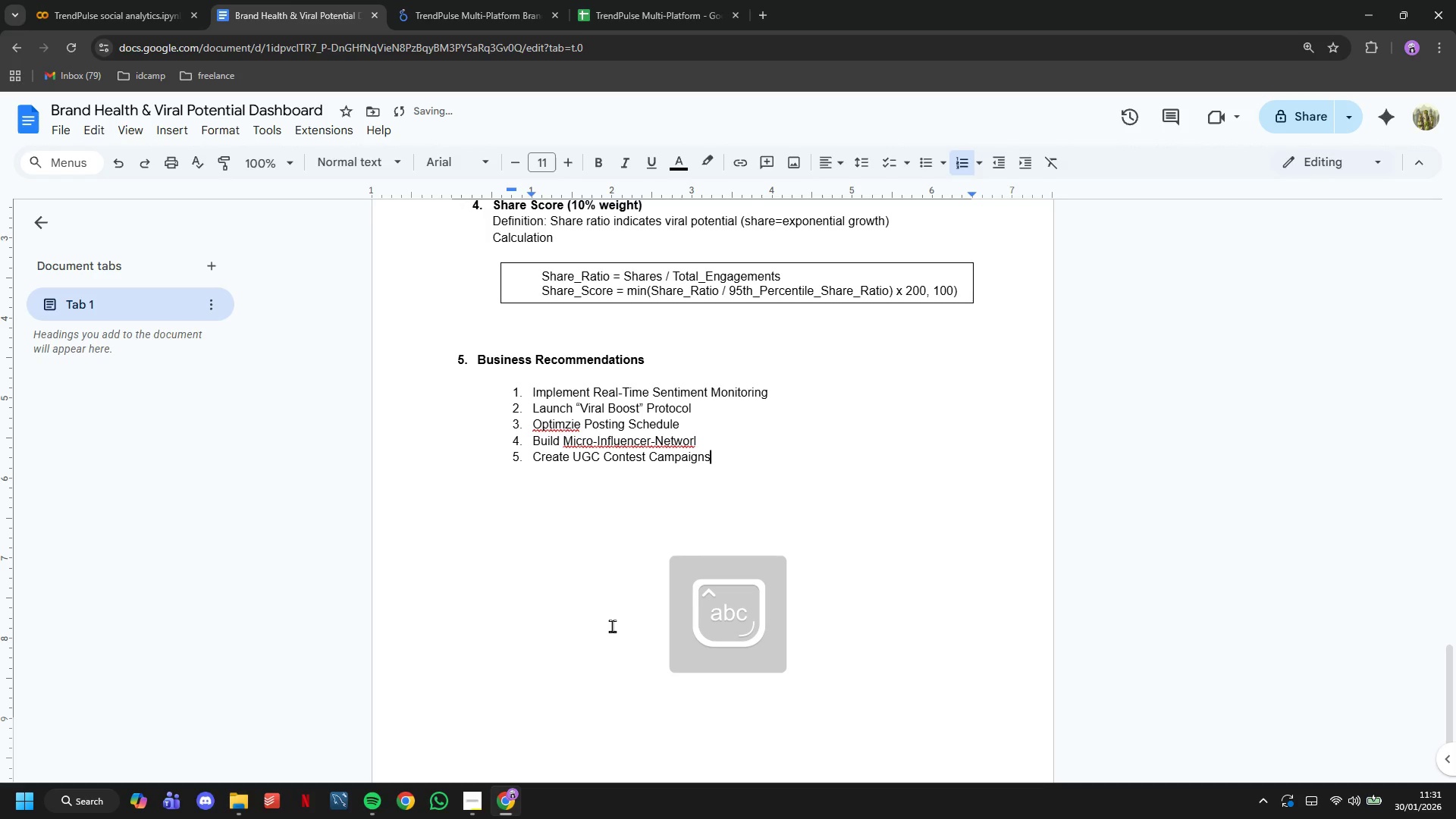 
scroll: coordinate [612, 626], scroll_direction: down, amount: 3.0
 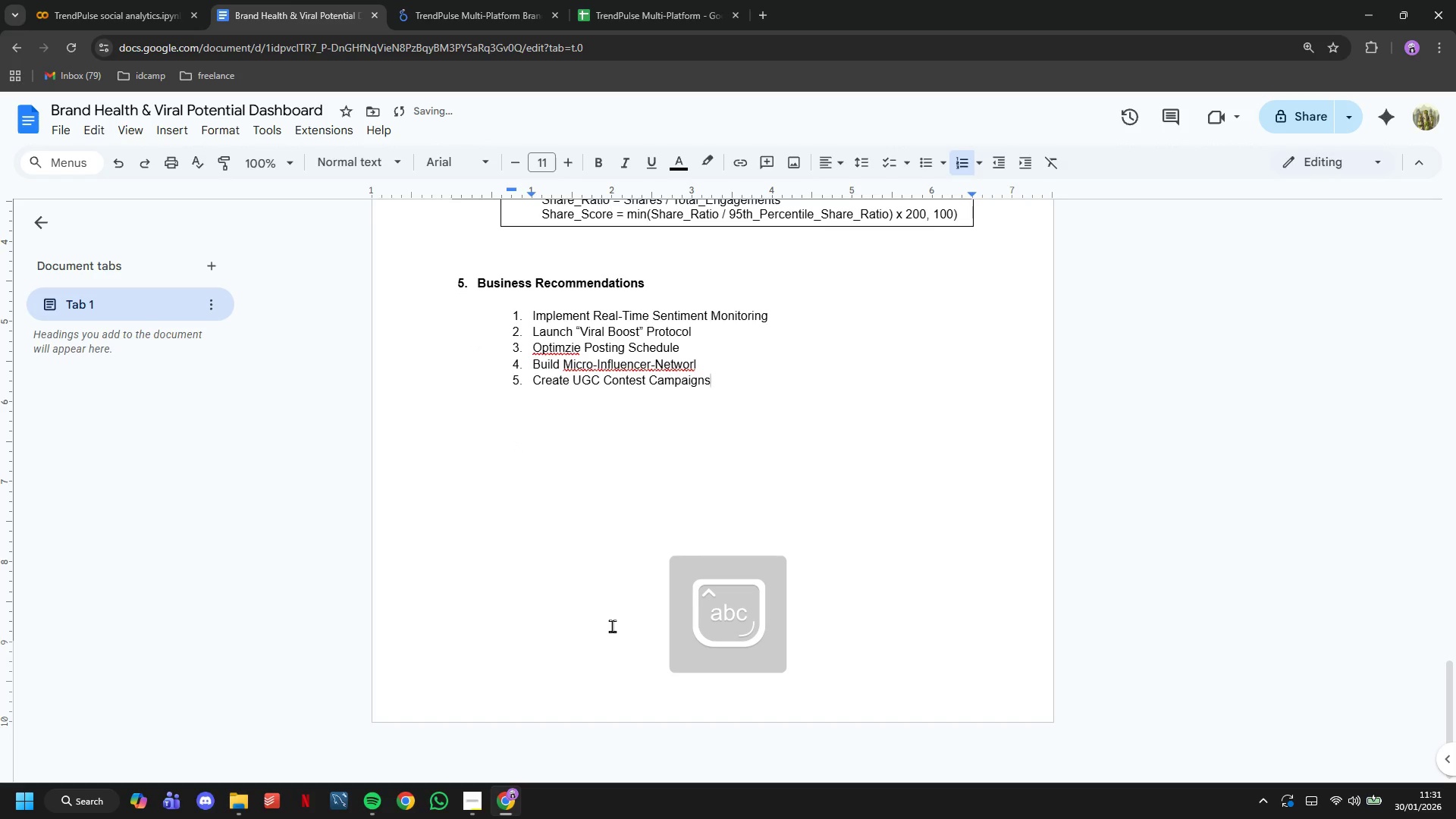 
key(Control+S)
 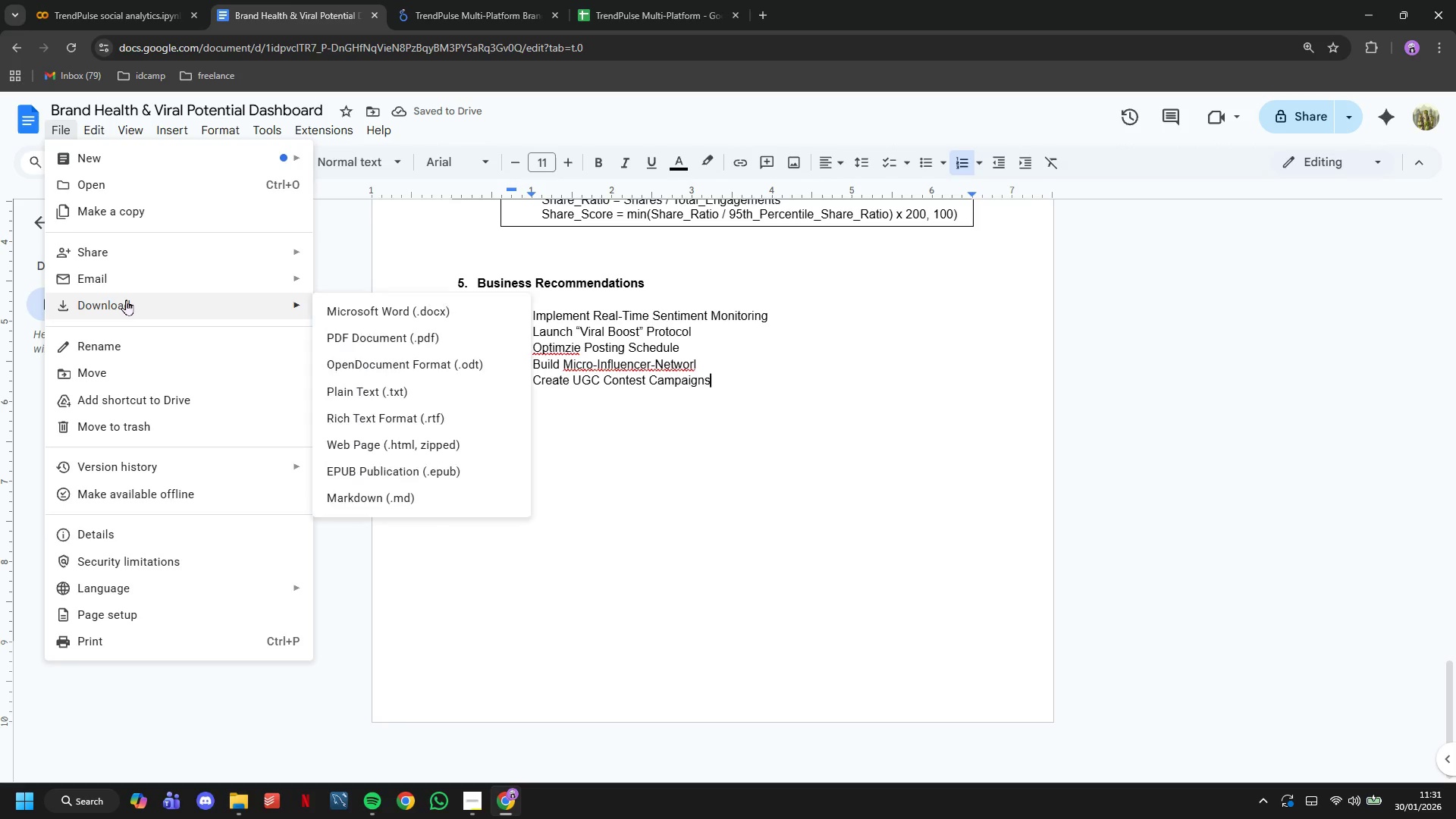 
left_click([349, 331])
 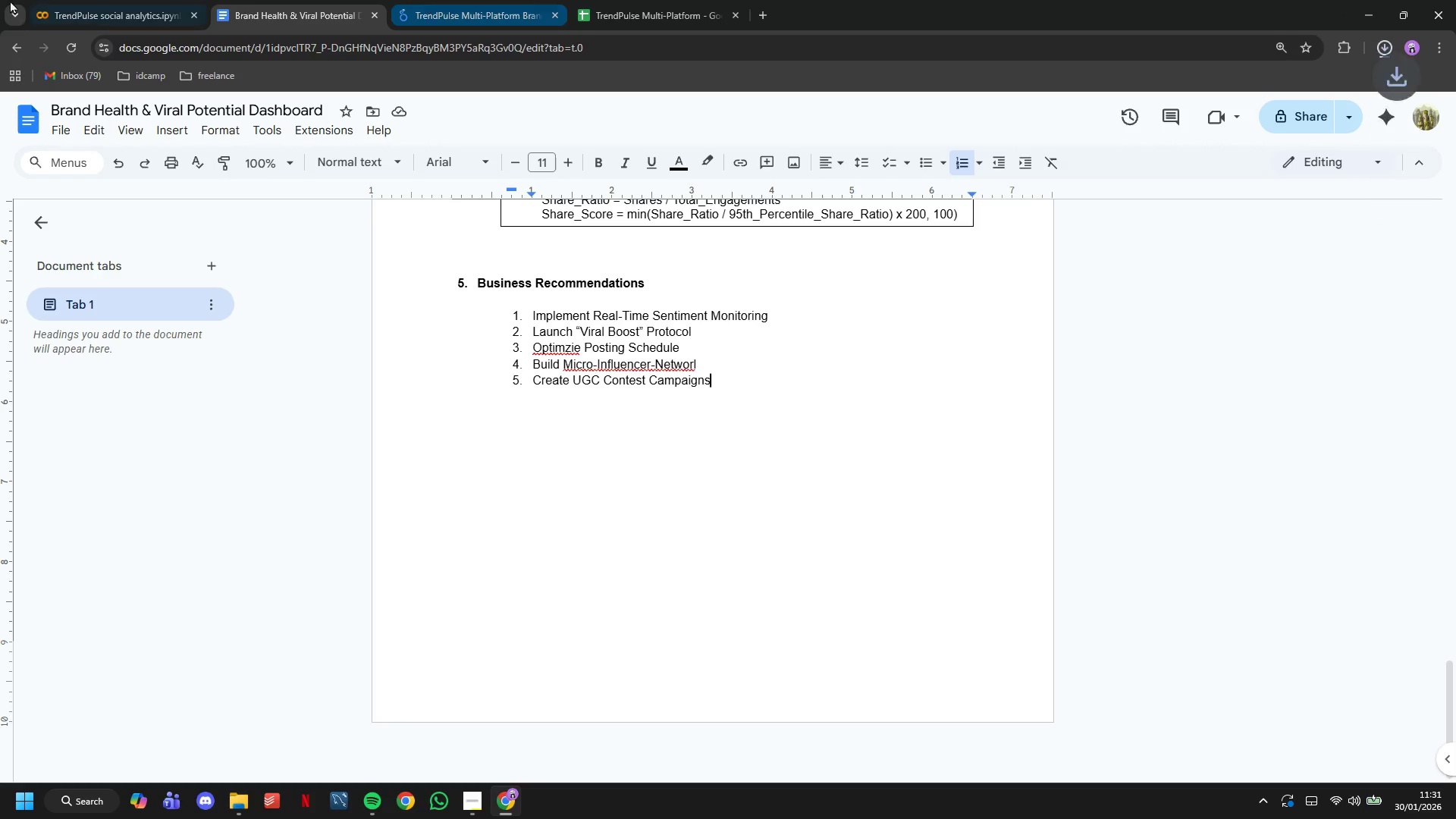 
double_click([71, 3])